 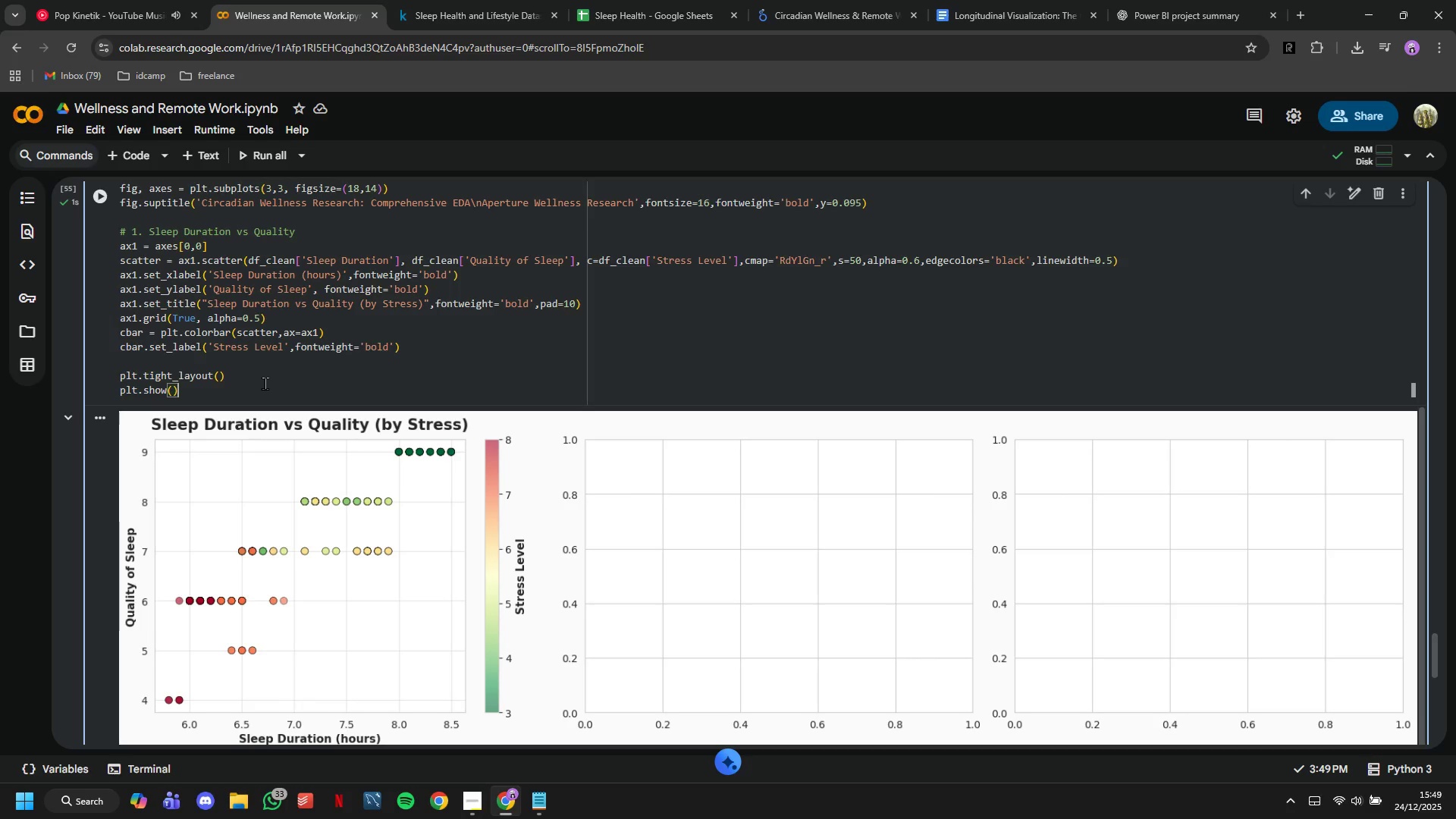 
scroll: coordinate [265, 383], scroll_direction: up, amount: 2.0
 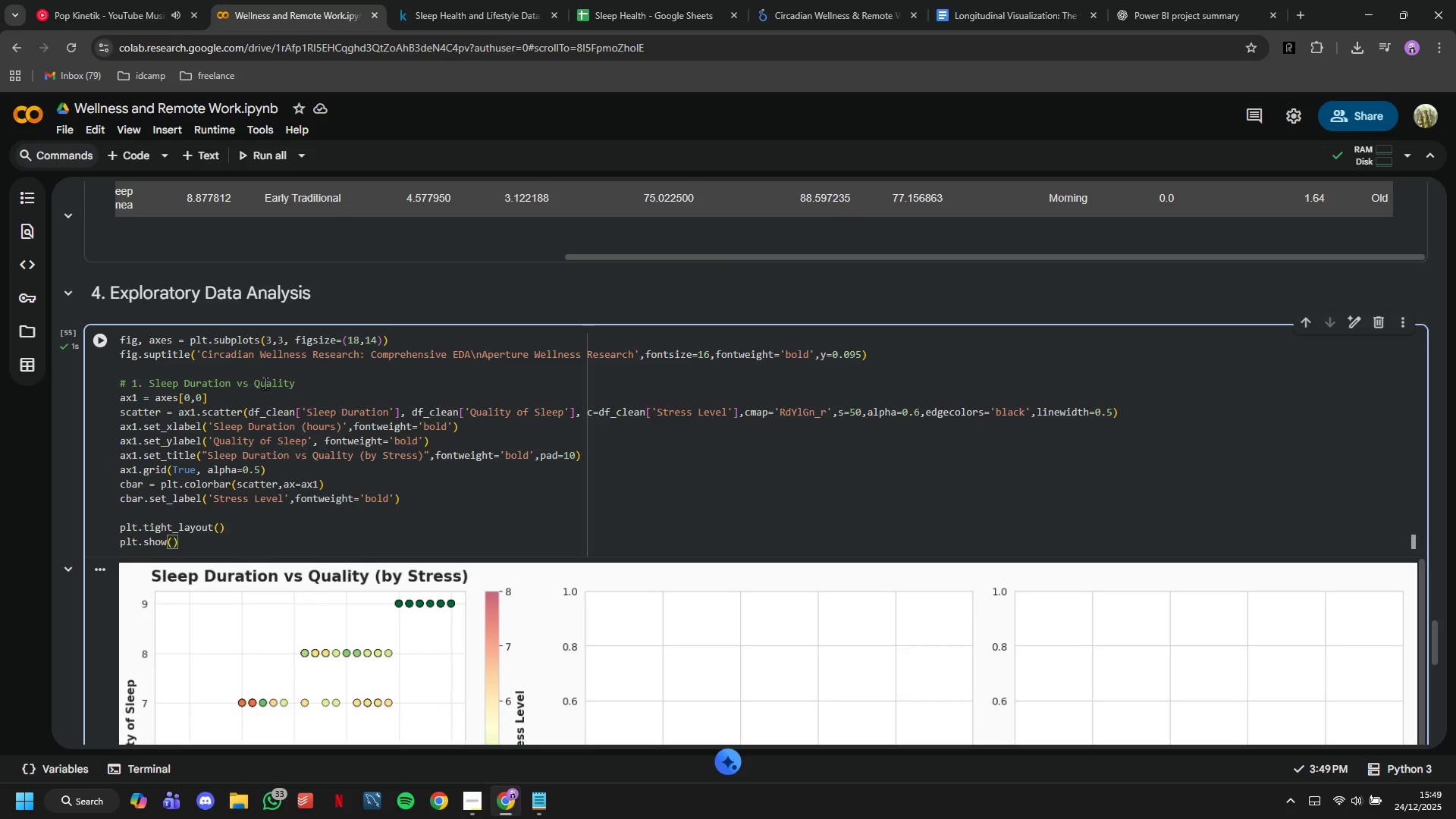 
scroll: coordinate [265, 383], scroll_direction: down, amount: 1.0
 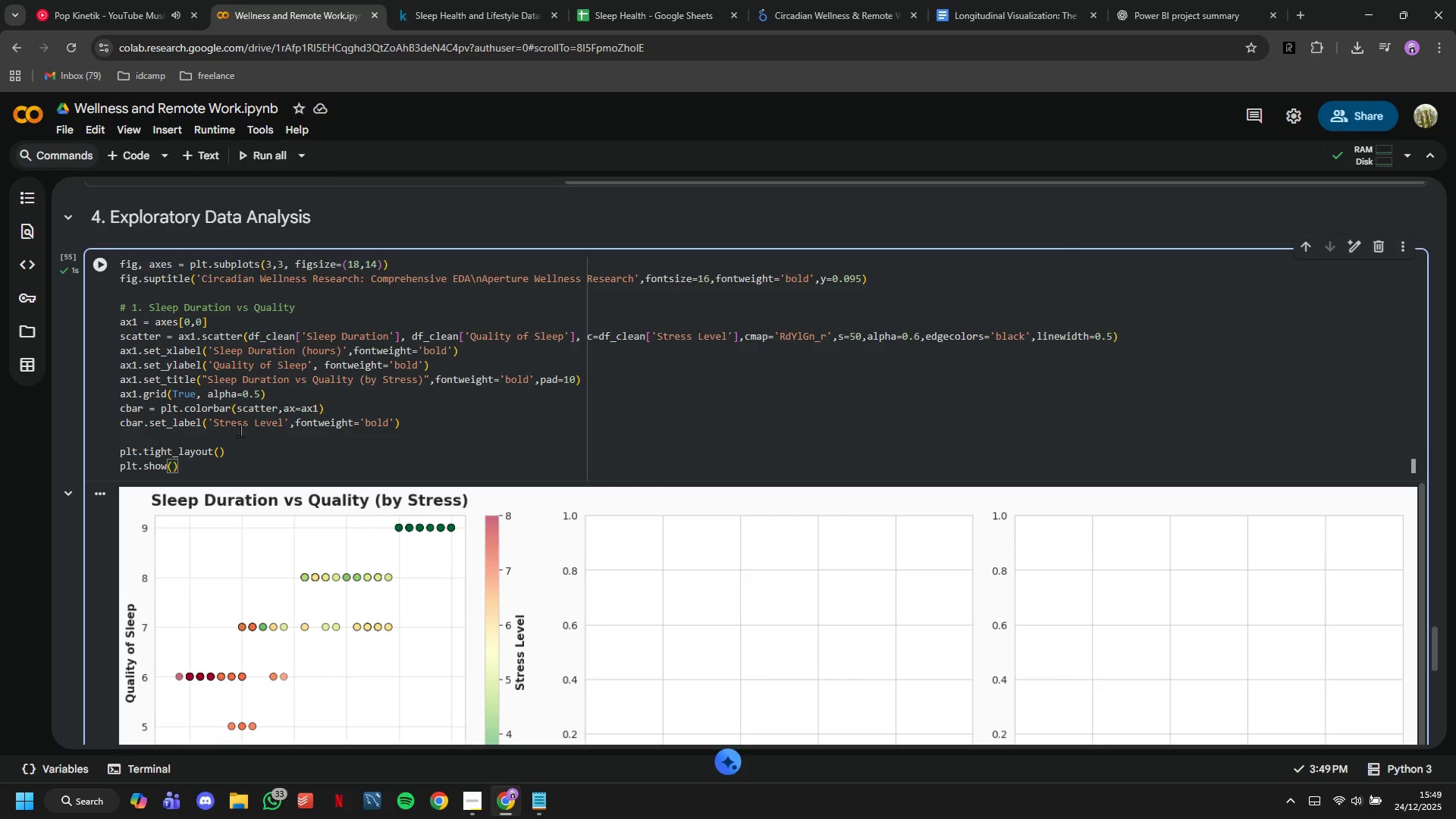 
left_click([236, 432])
 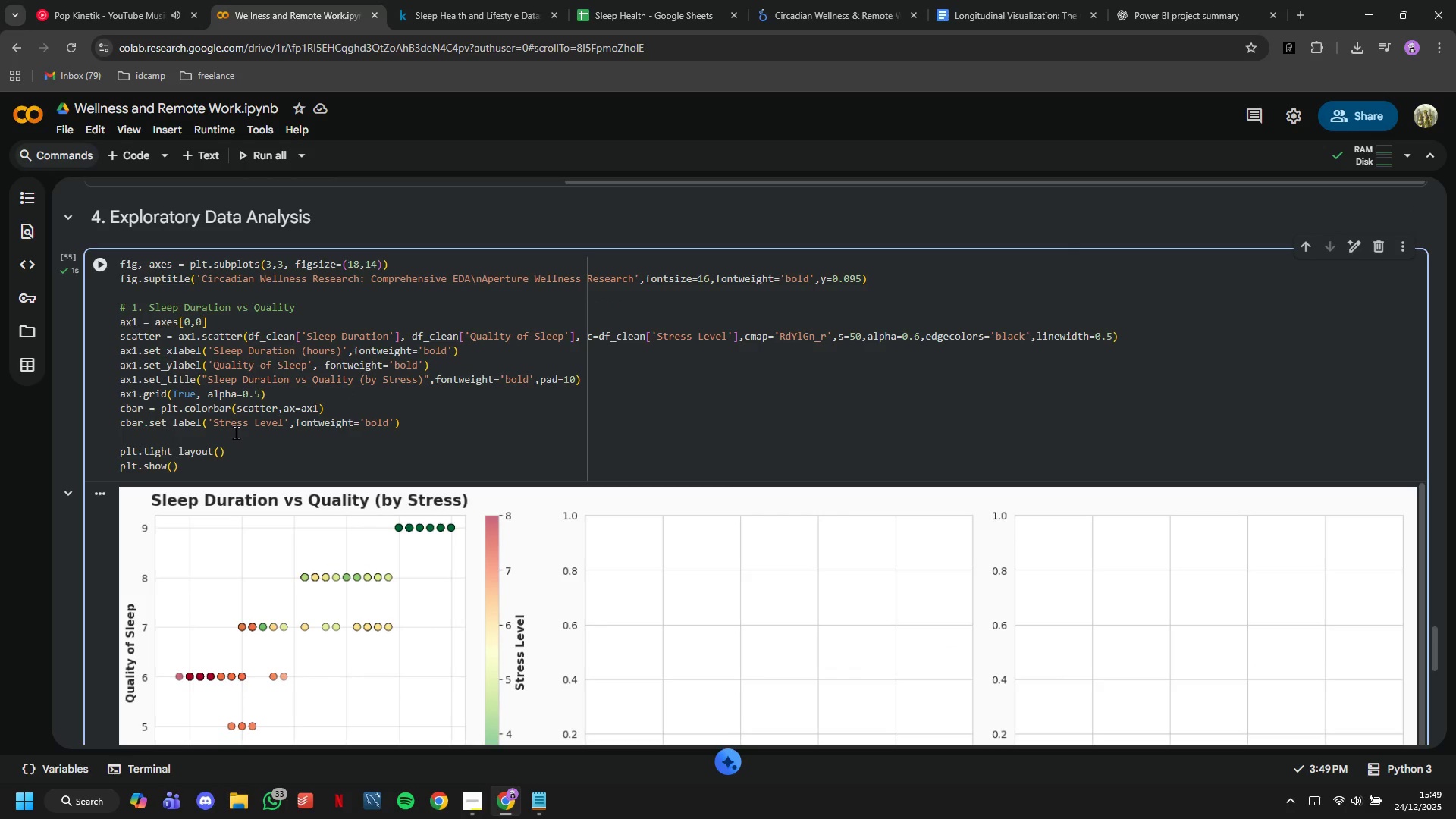 
key(Enter)
 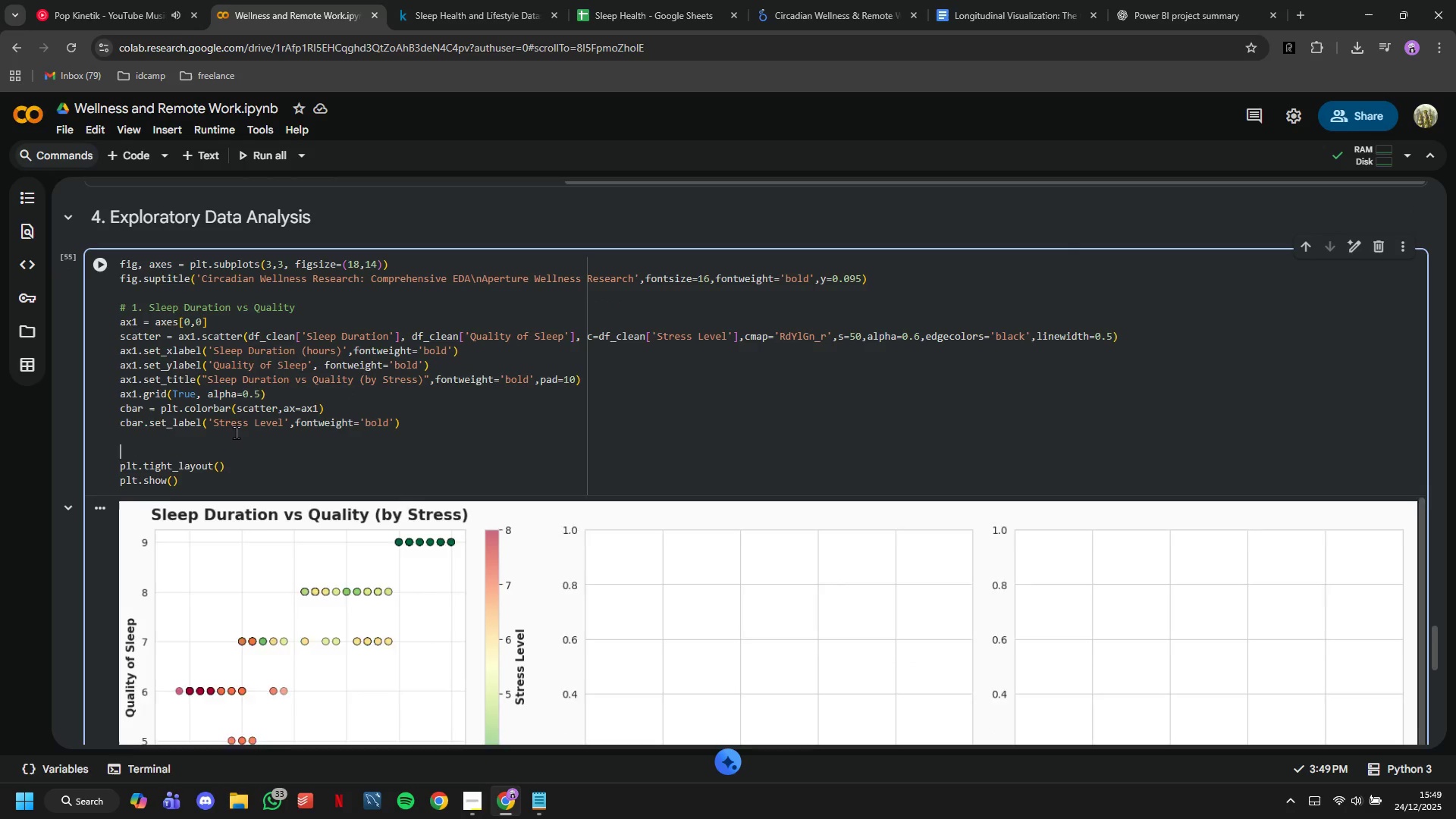 
key(Enter)
 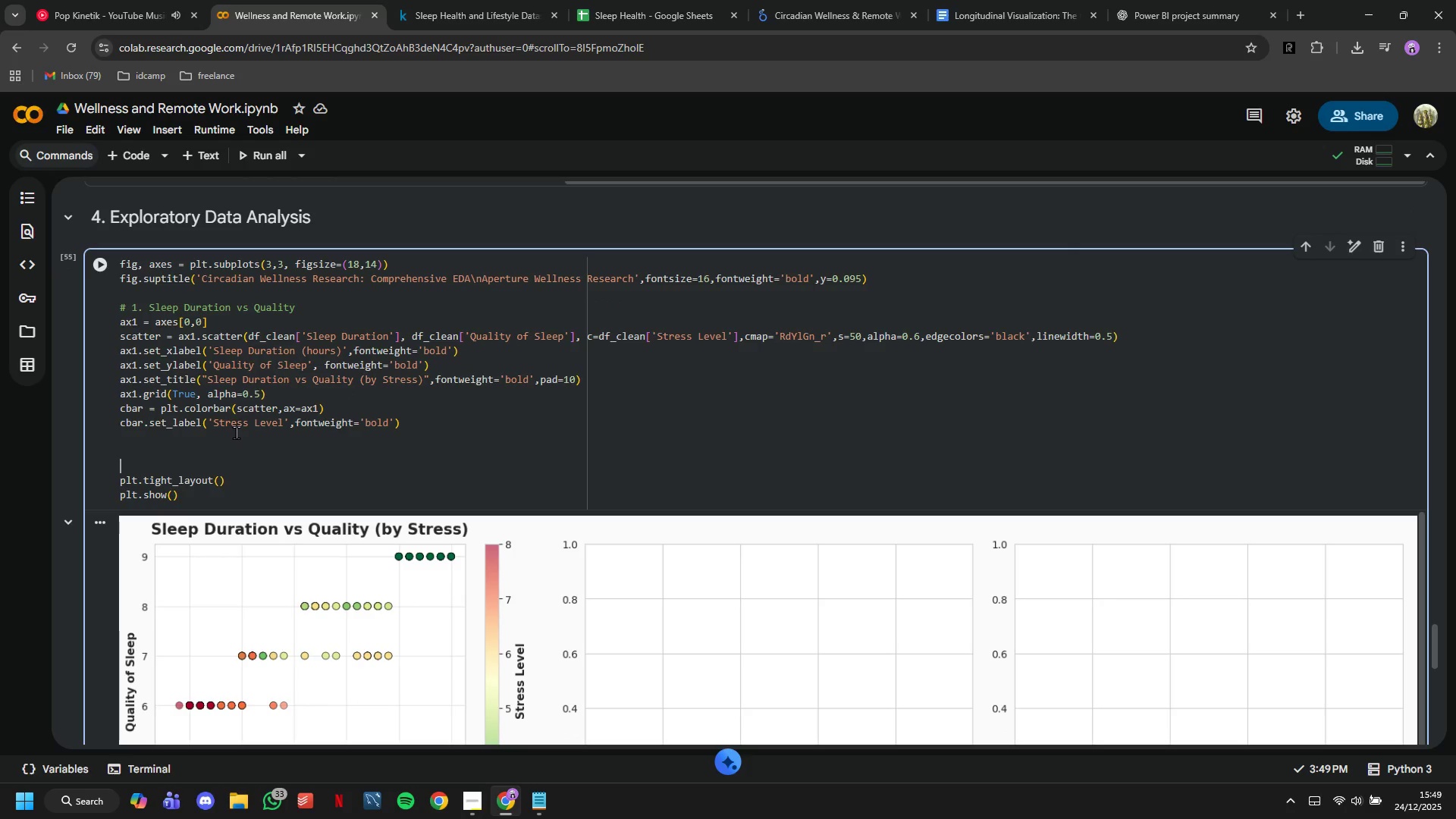 
key(ArrowDown)
 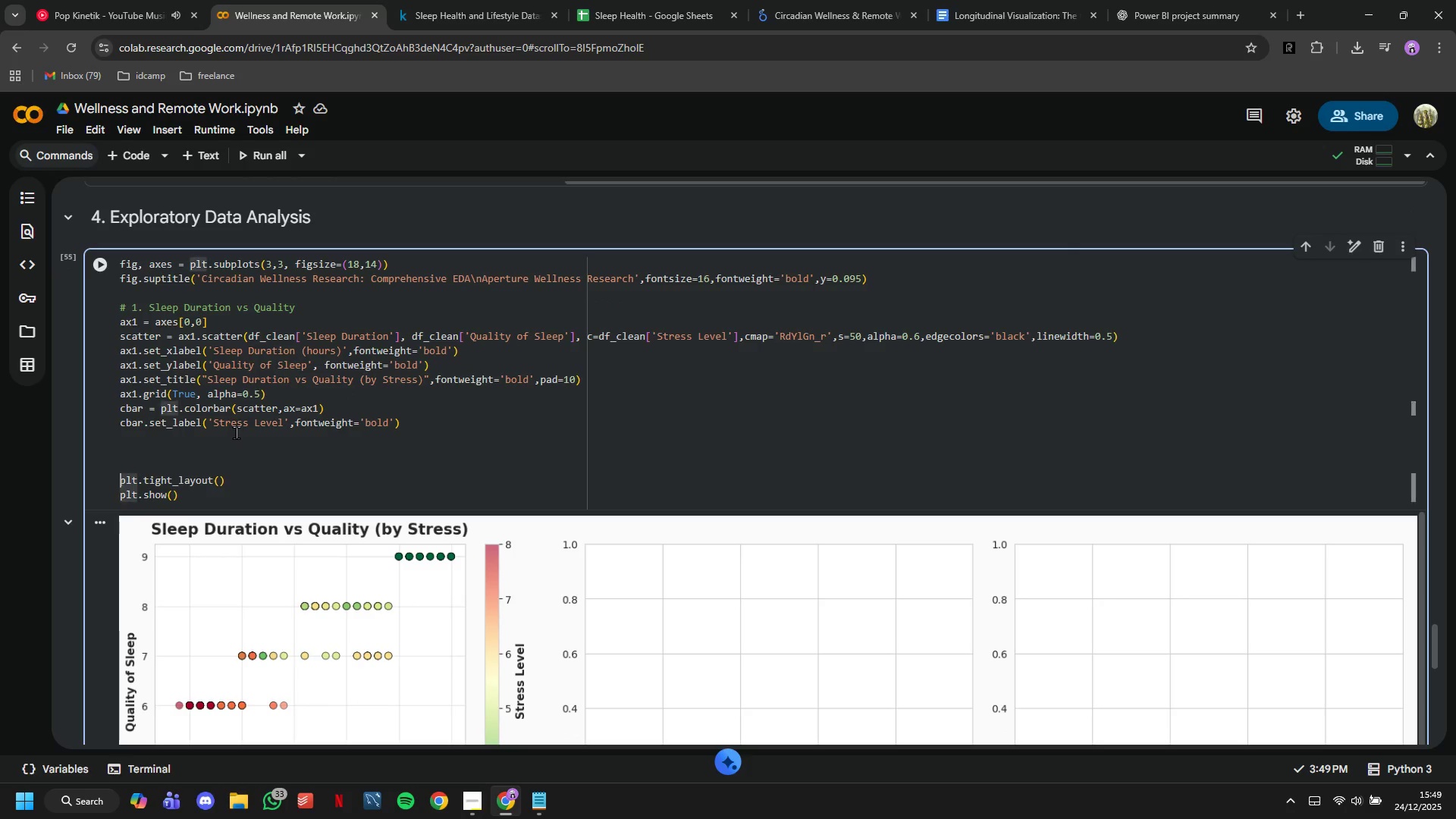 
key(ArrowUp)
 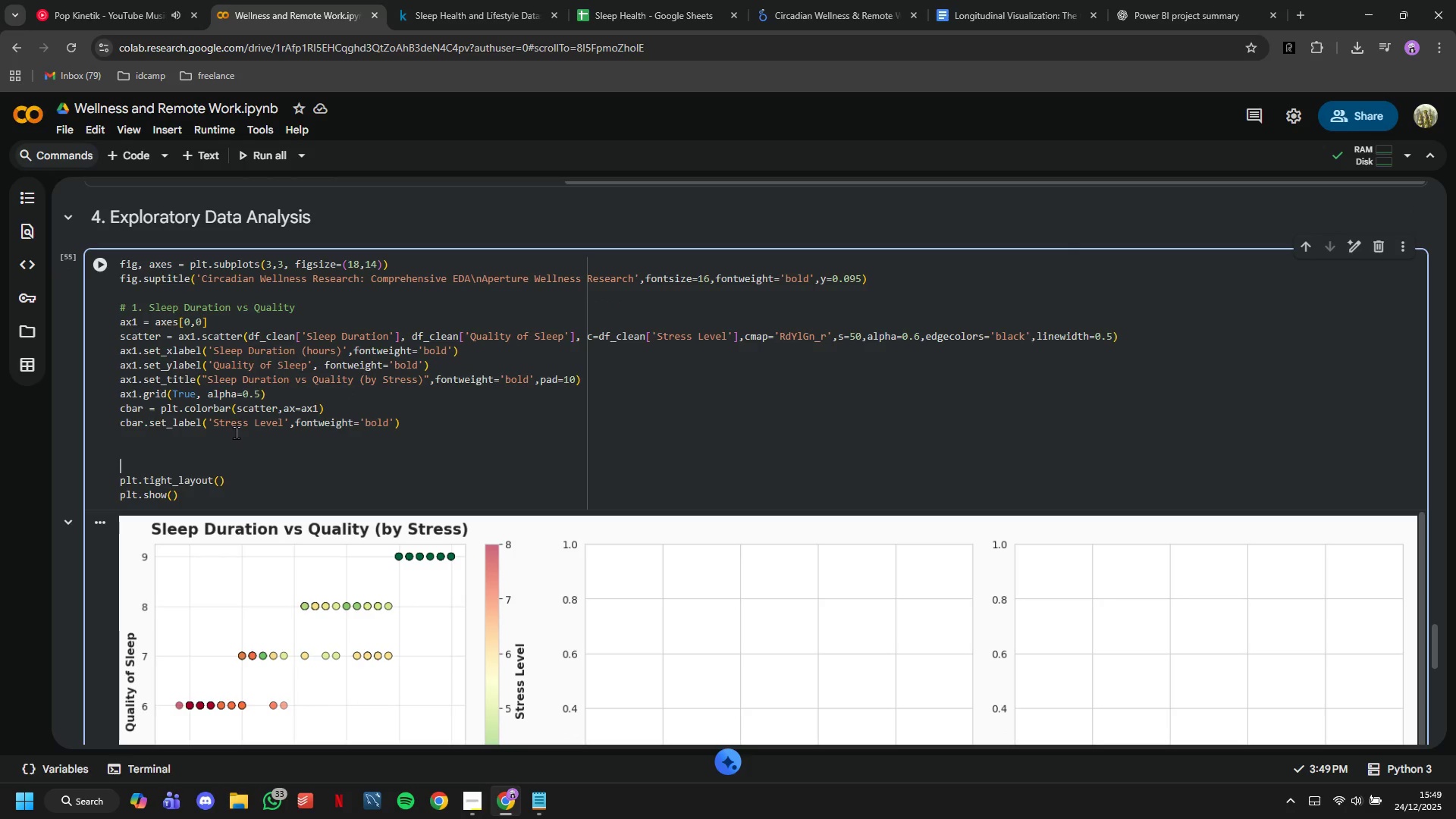 
key(ArrowUp)
 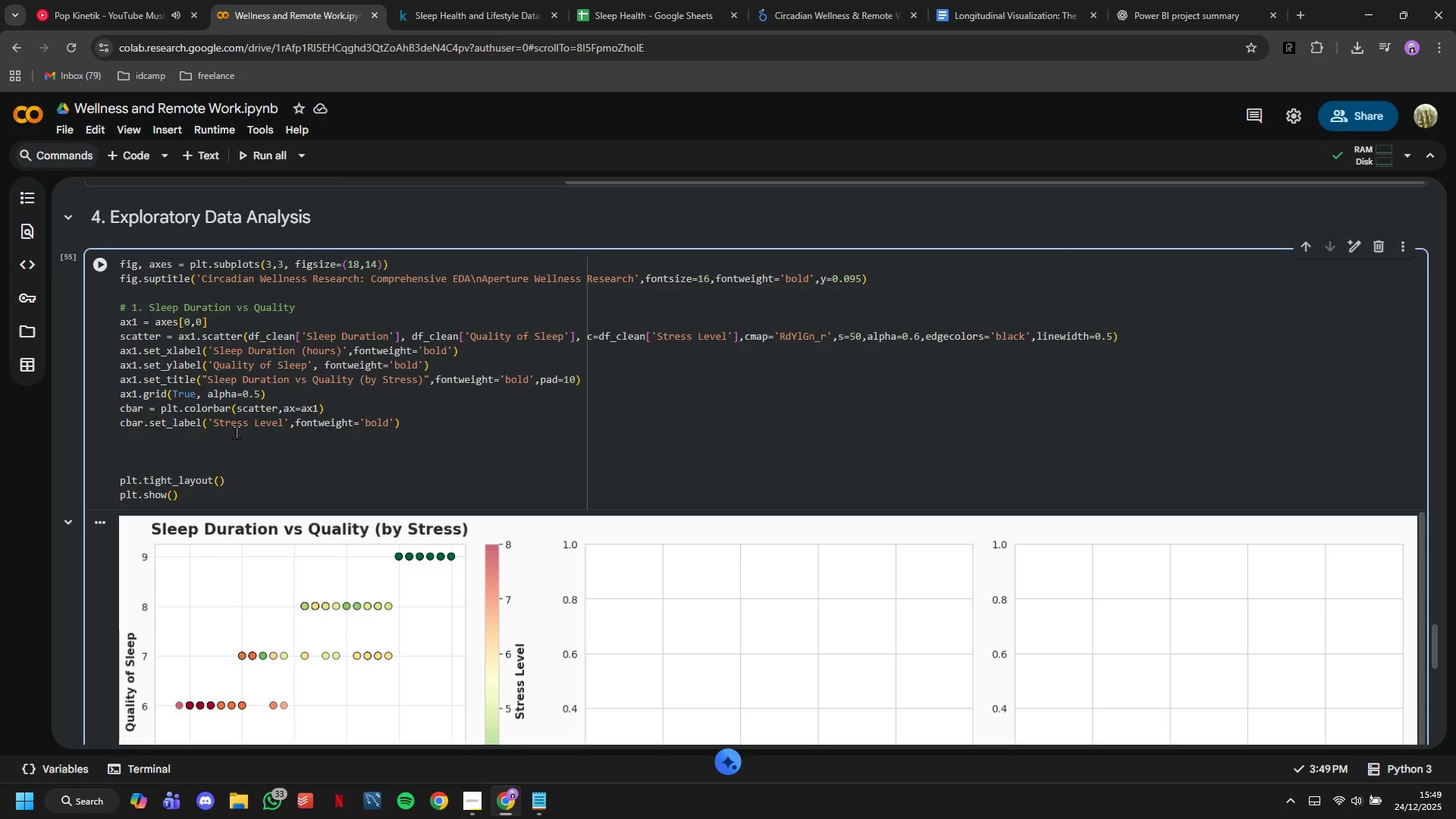 
type(#2)
key(Backspace)
type( 2. )
 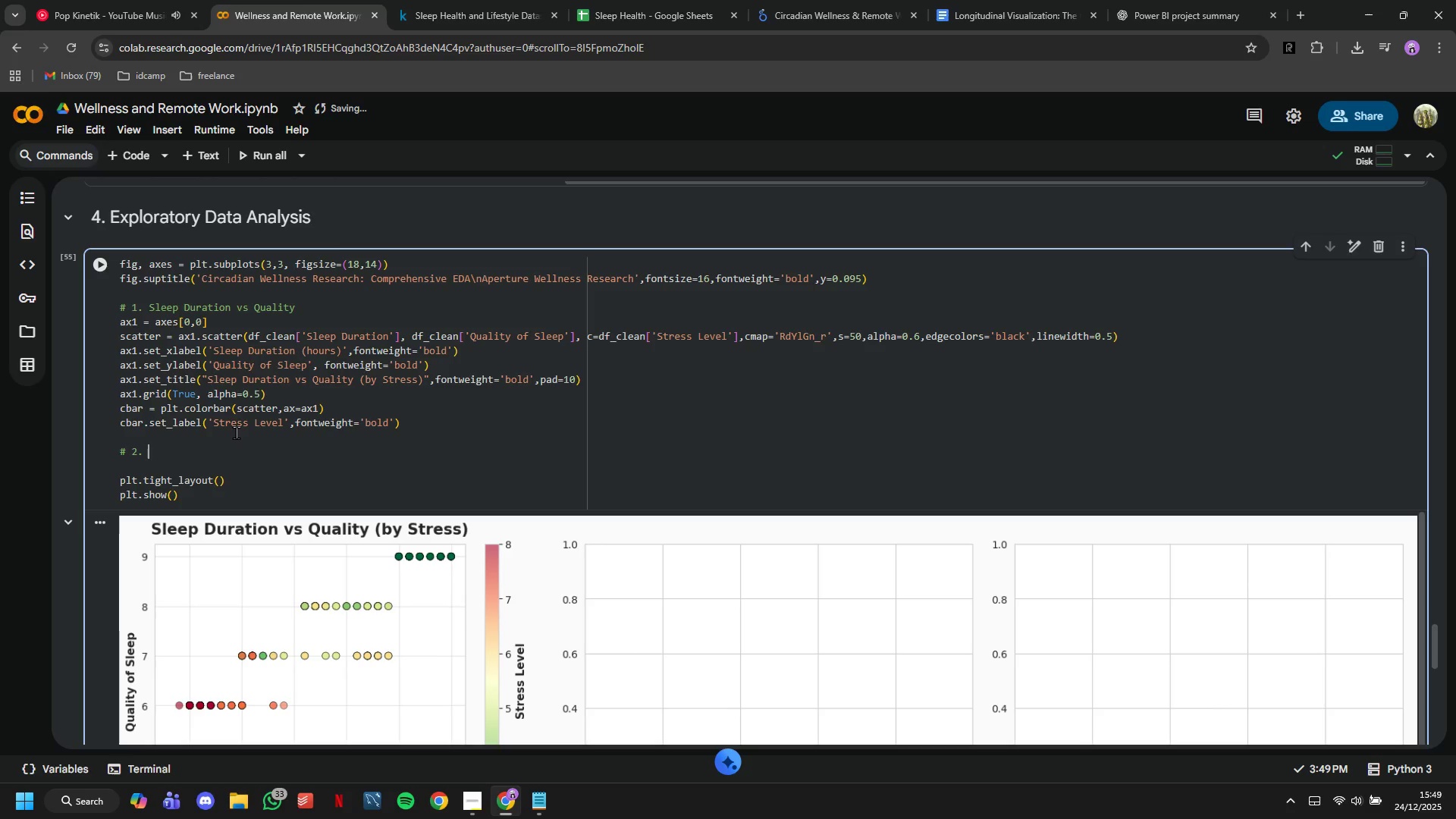 
key(ArrowUp)
 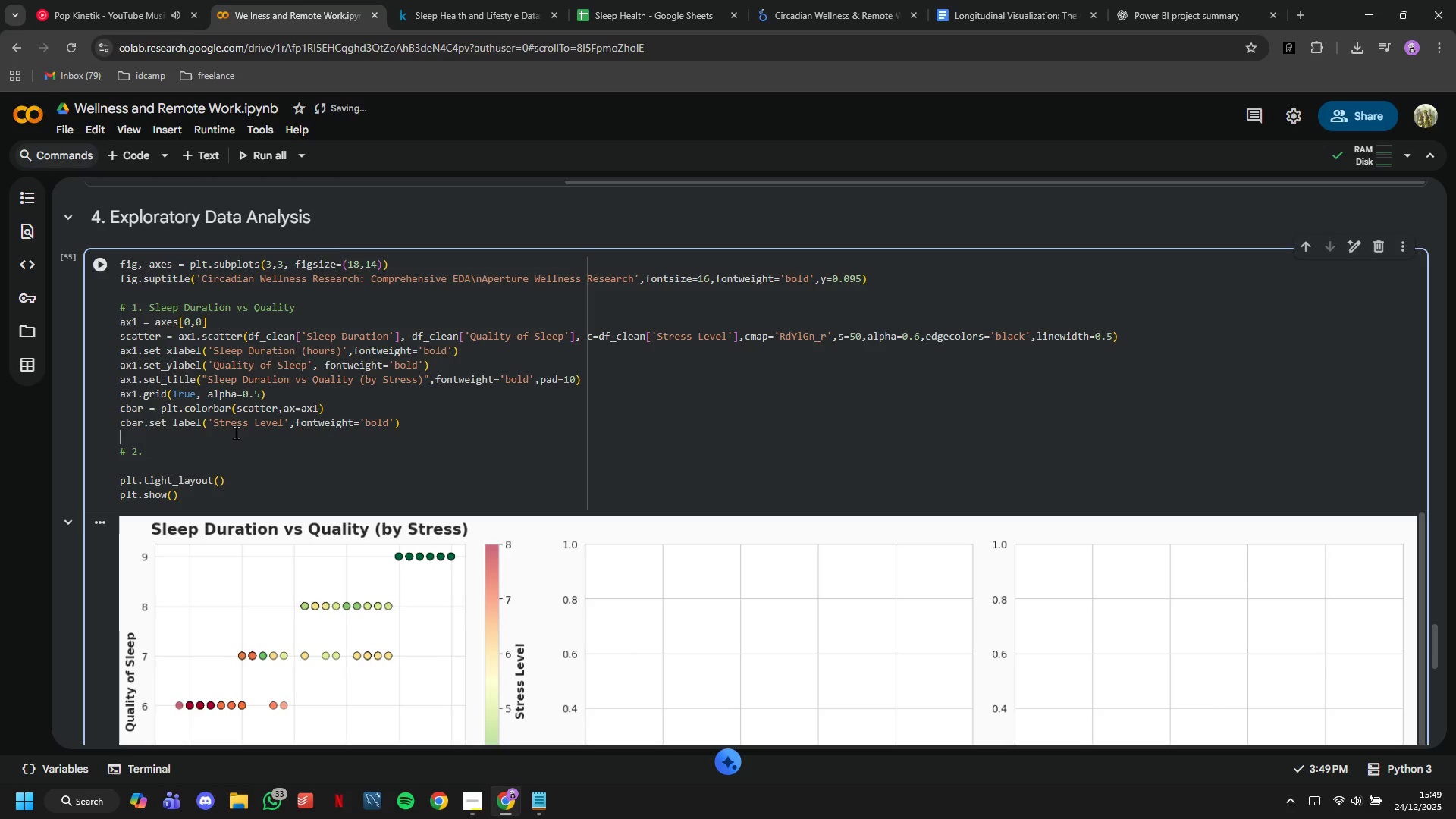 
key(ArrowUp)
 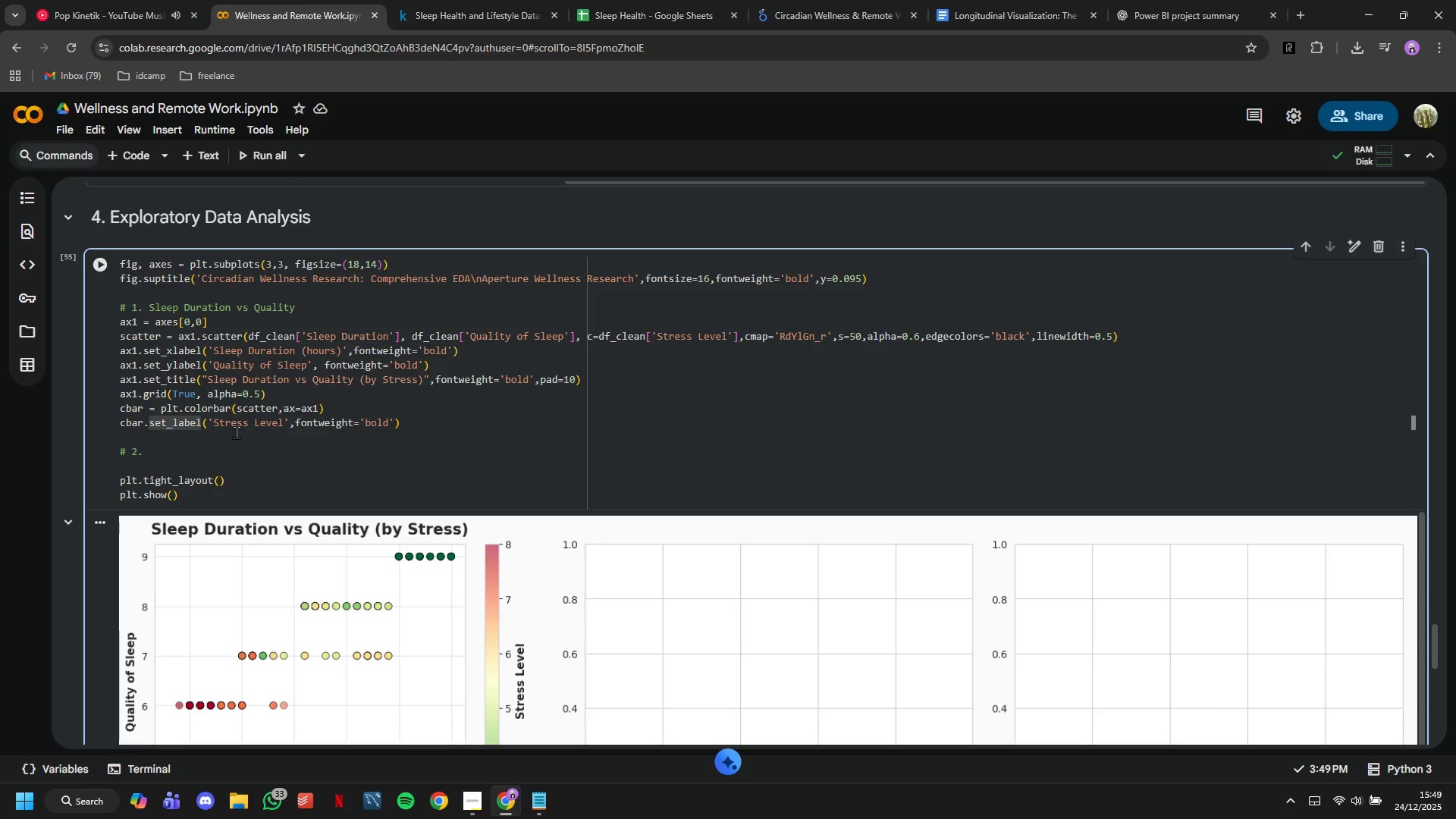 
key(ArrowDown)
 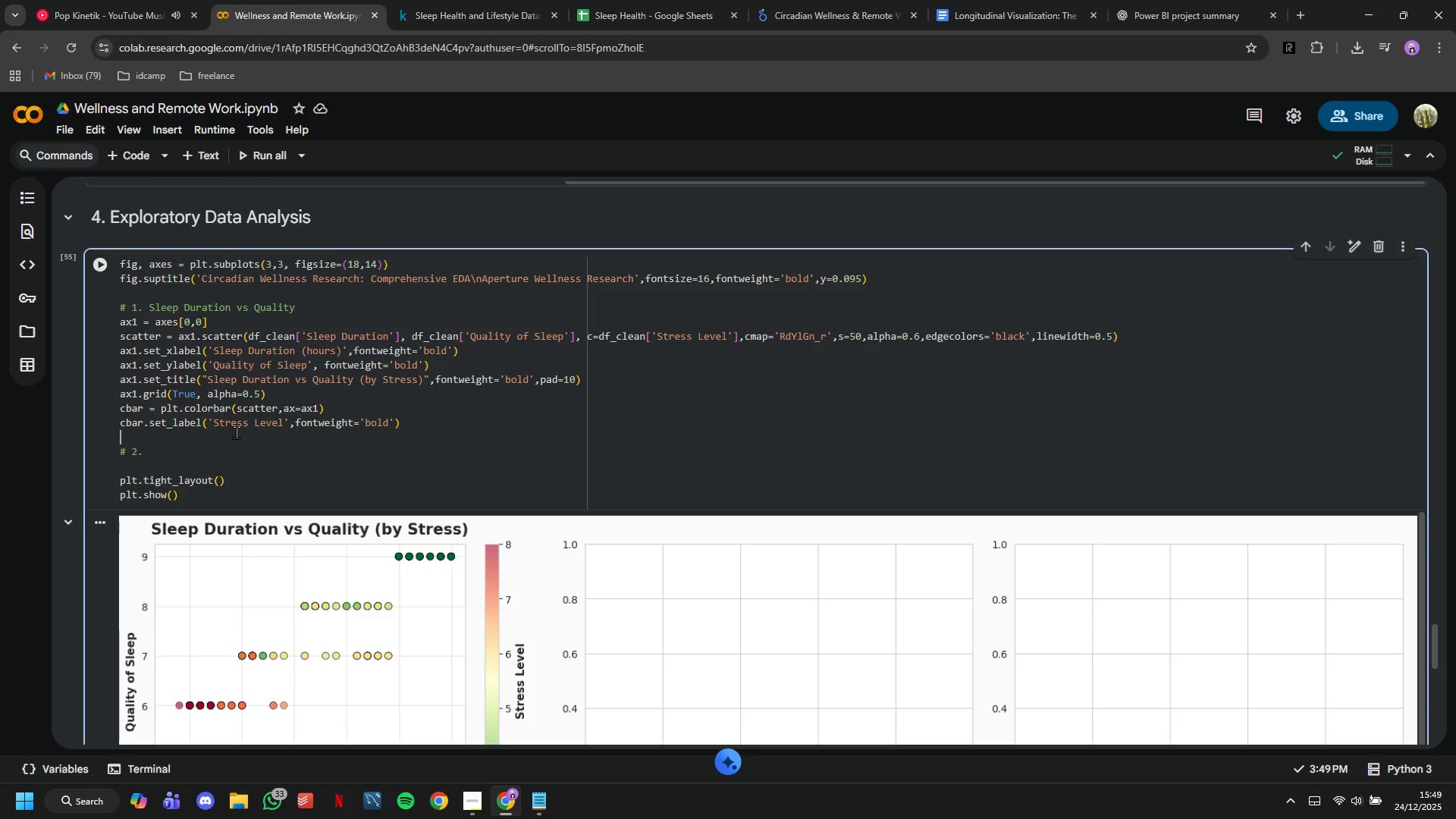 
key(Enter)
 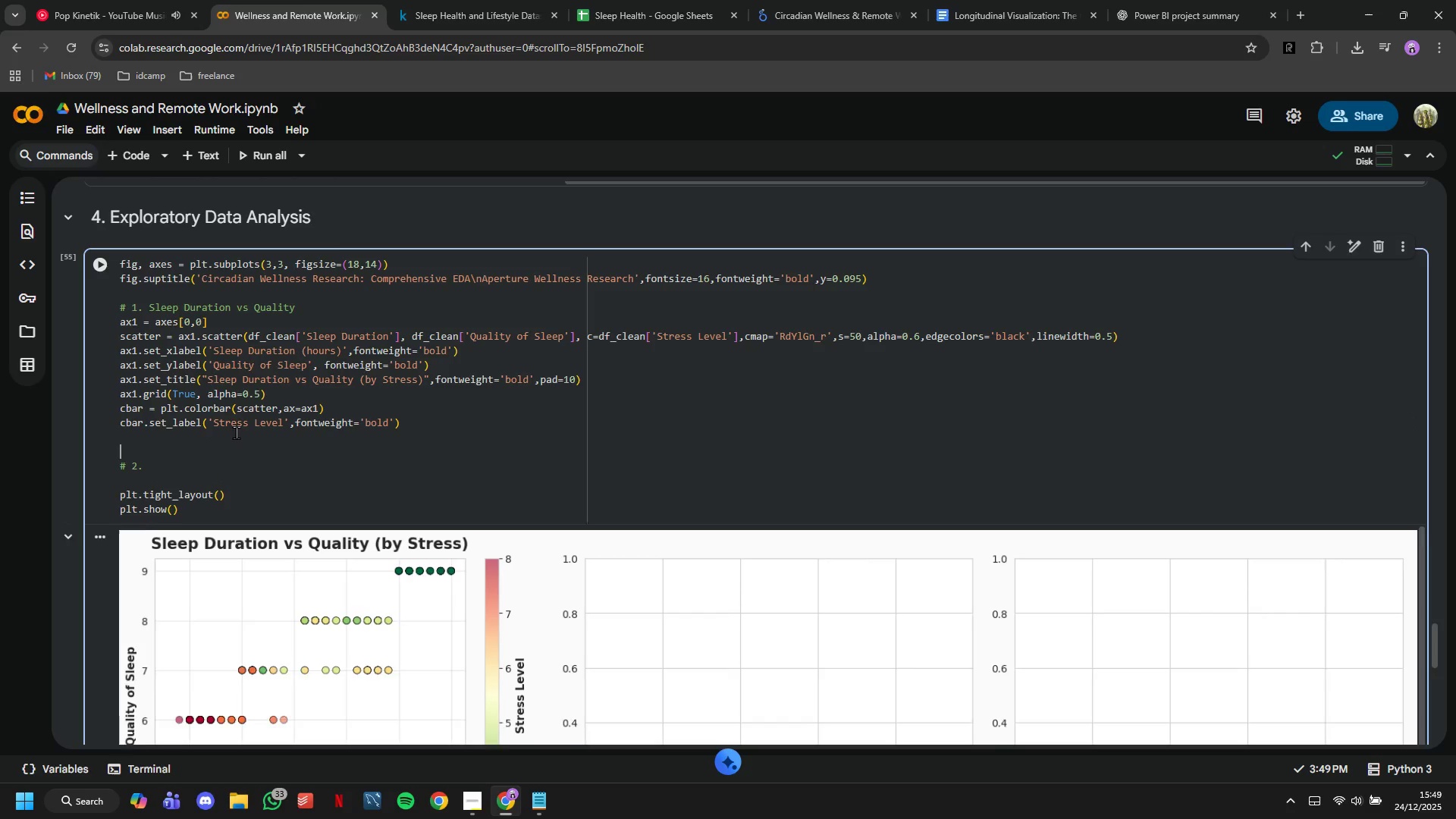 
key(Enter)
 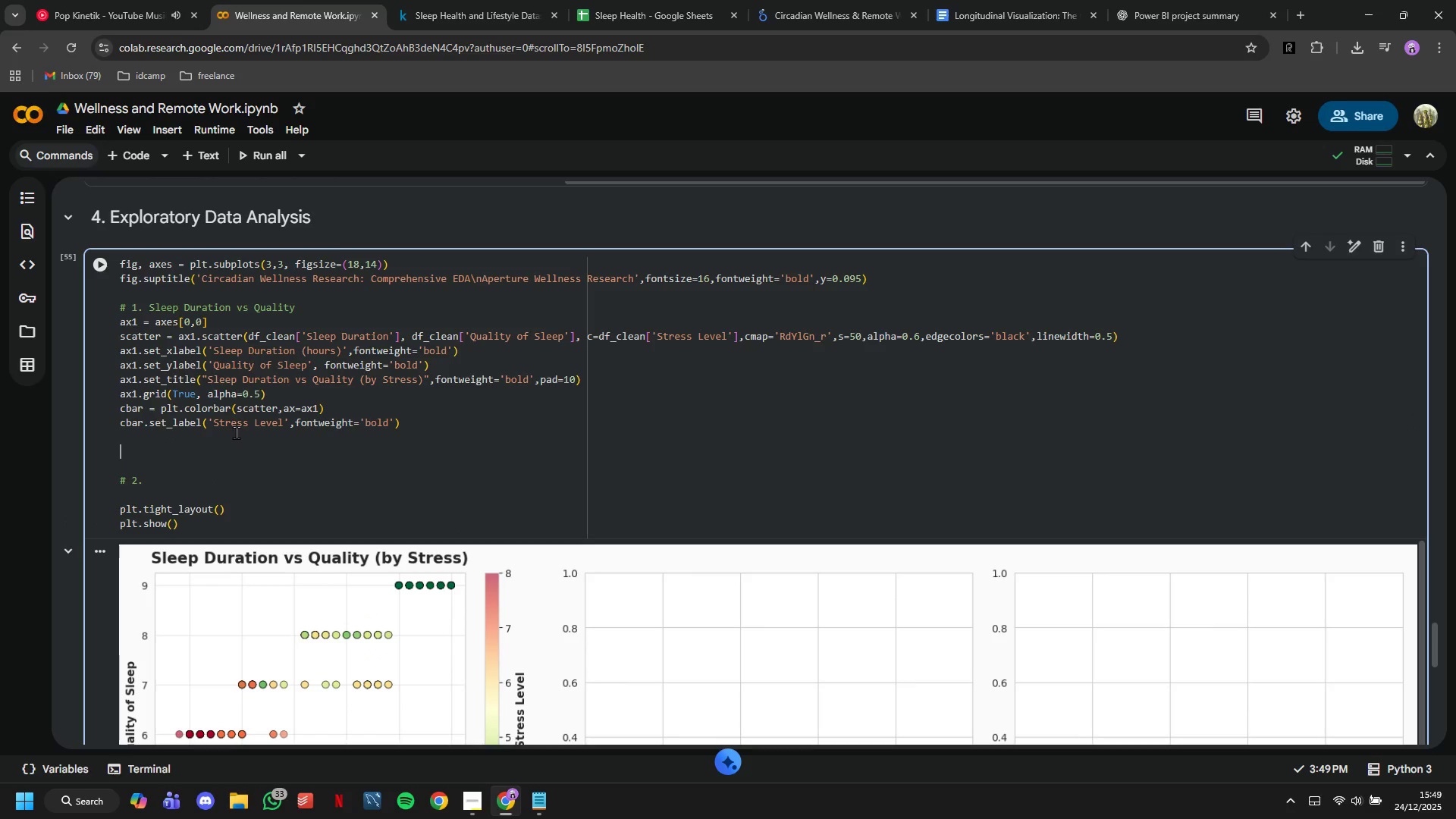 
key(ArrowUp)
 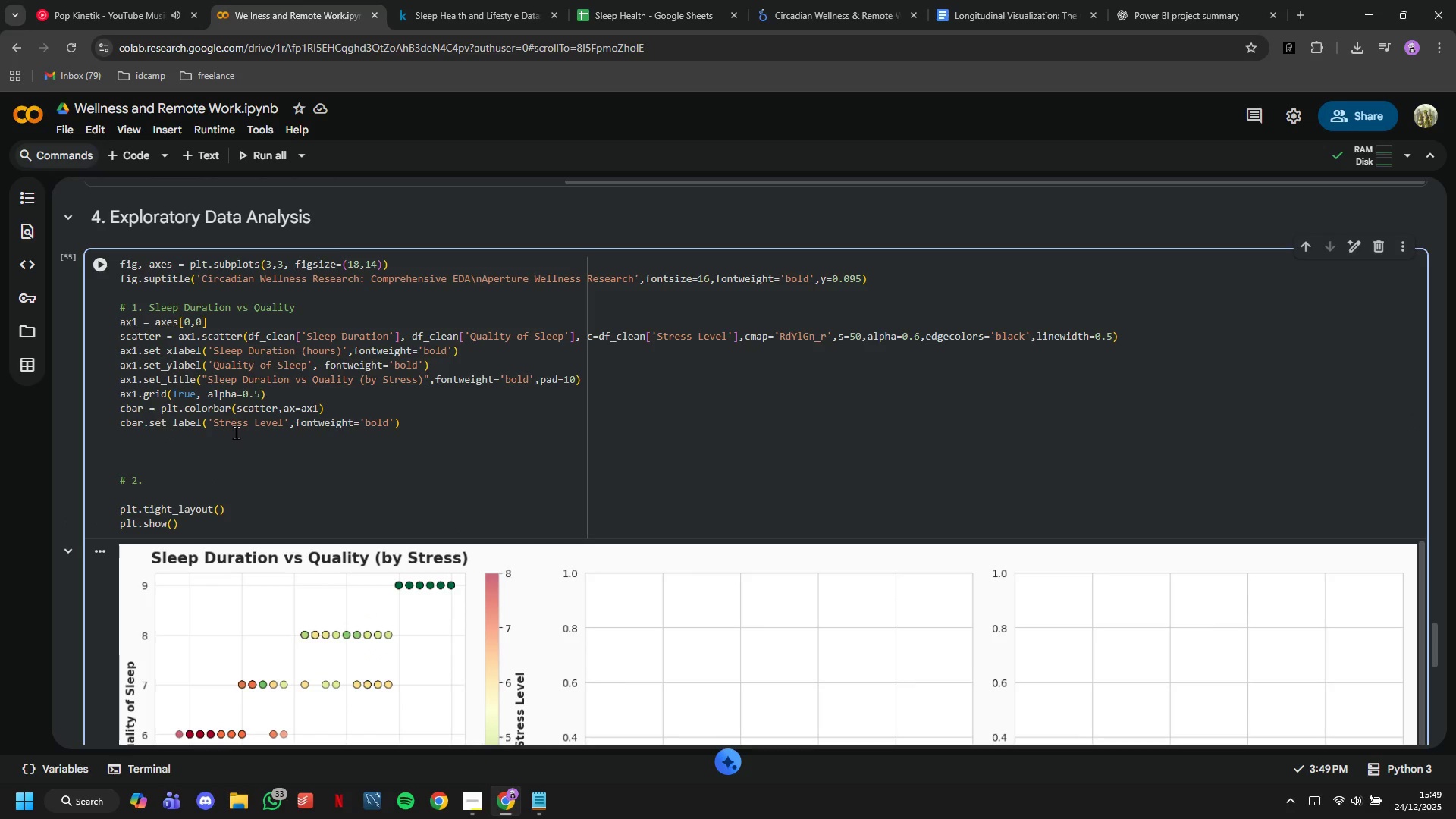 
type(# Add corrlation)
key(Backspace)
key(Backspace)
key(Backspace)
key(Backspace)
key(Backspace)
key(Backspace)
type(elation)
 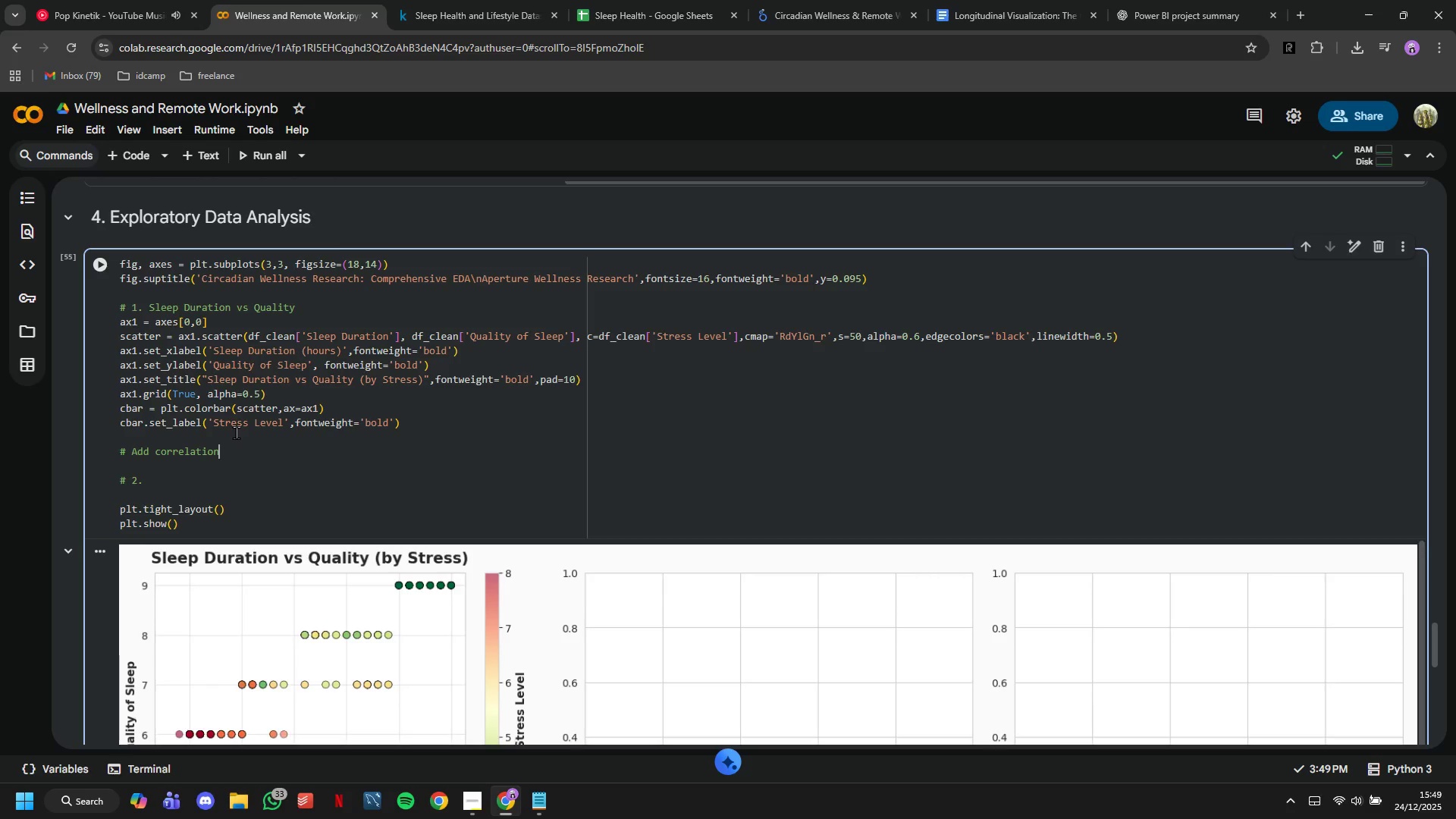 
key(Enter)
 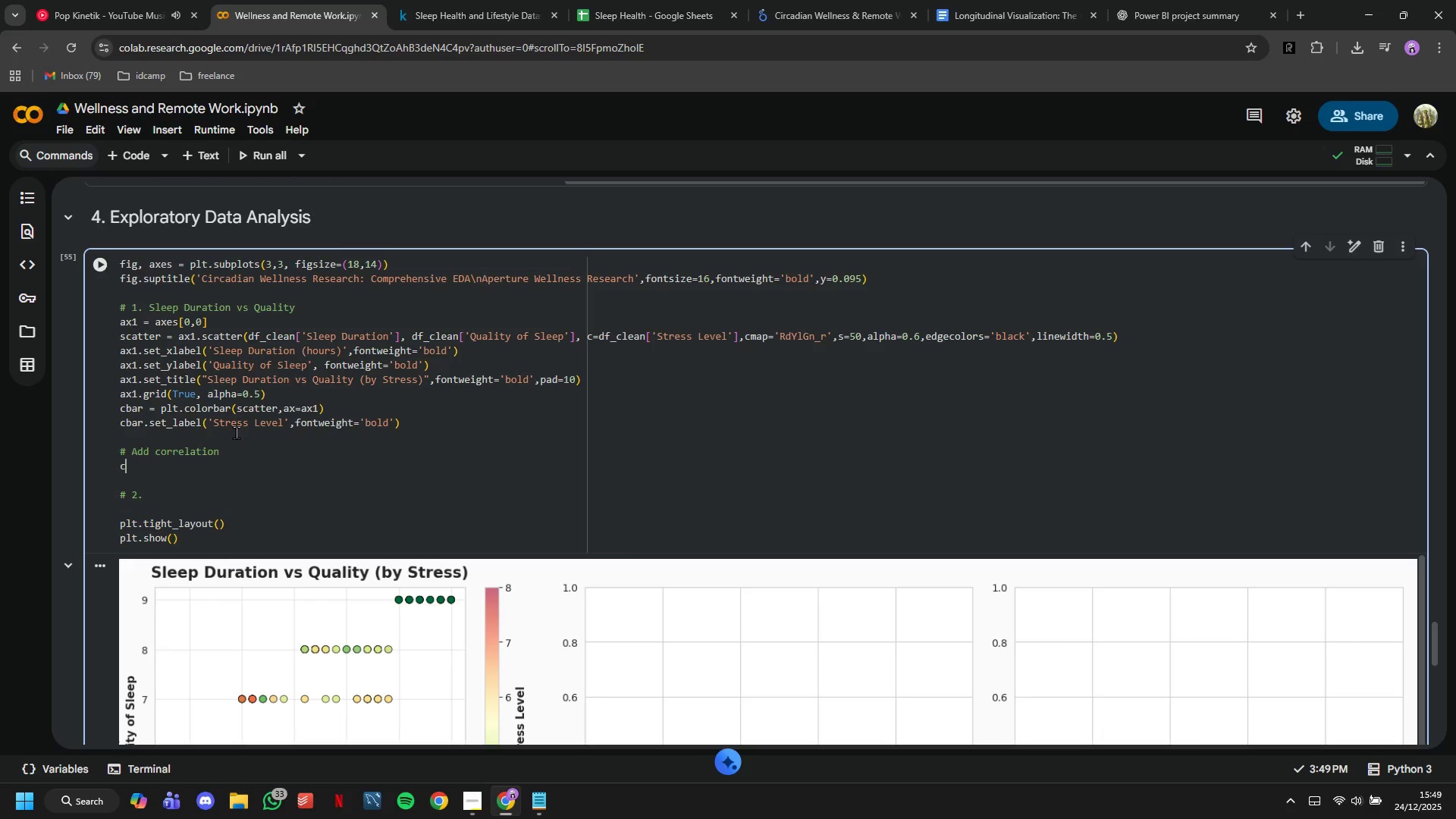 
type(corr_dur_qual = )
 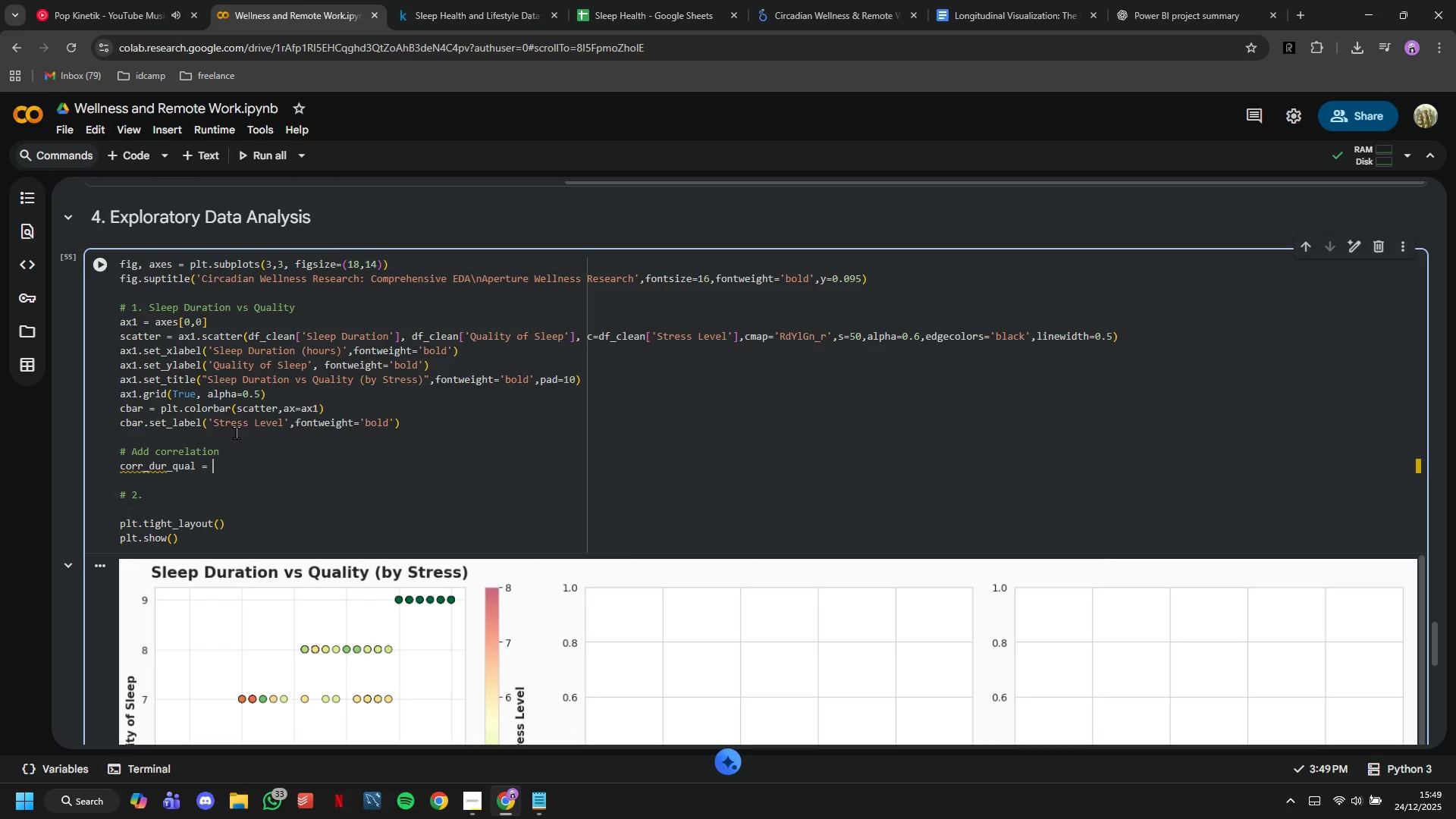 
type(df)
key(Tab)
key(Tab)
 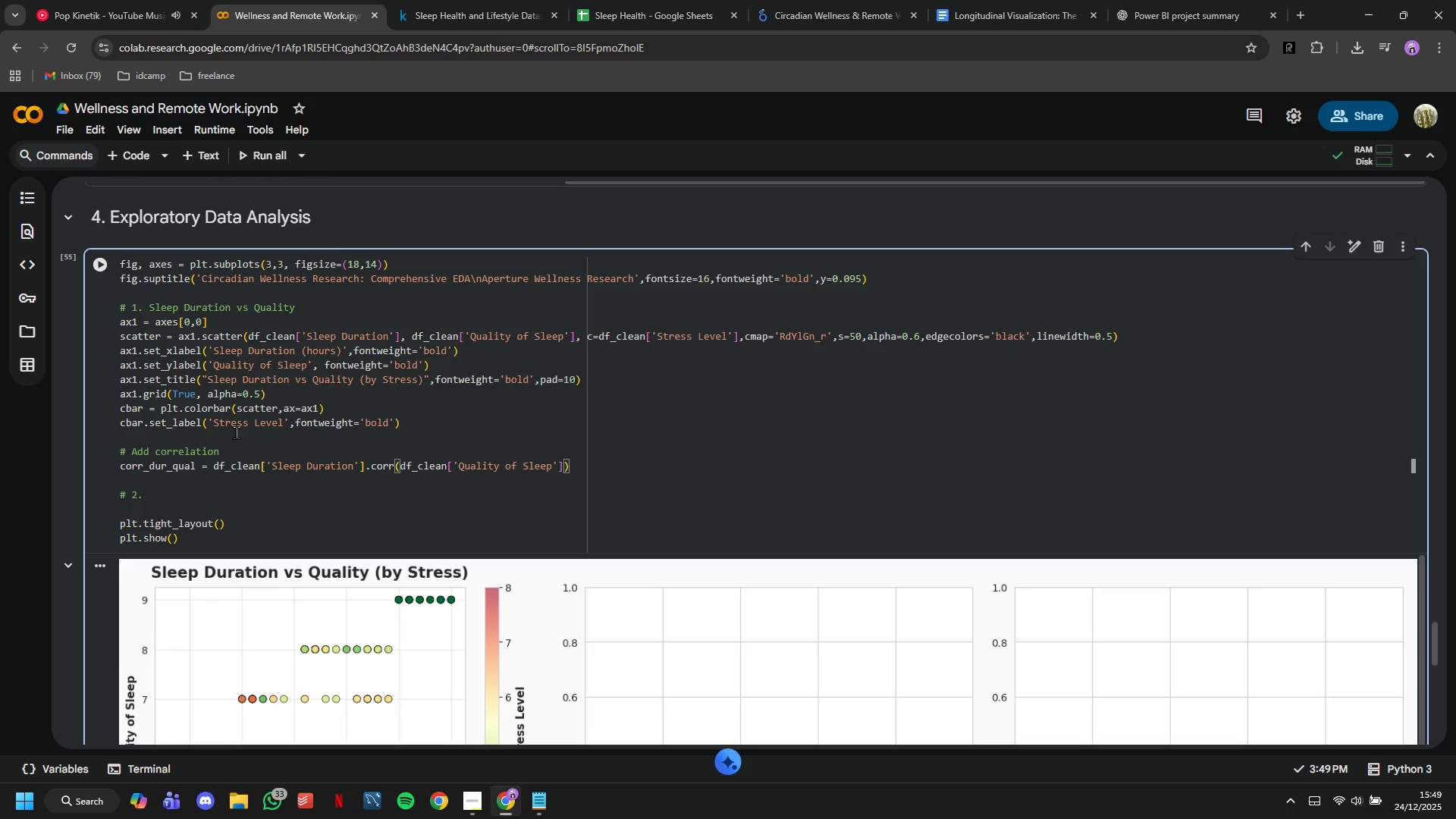 
key(Enter)
 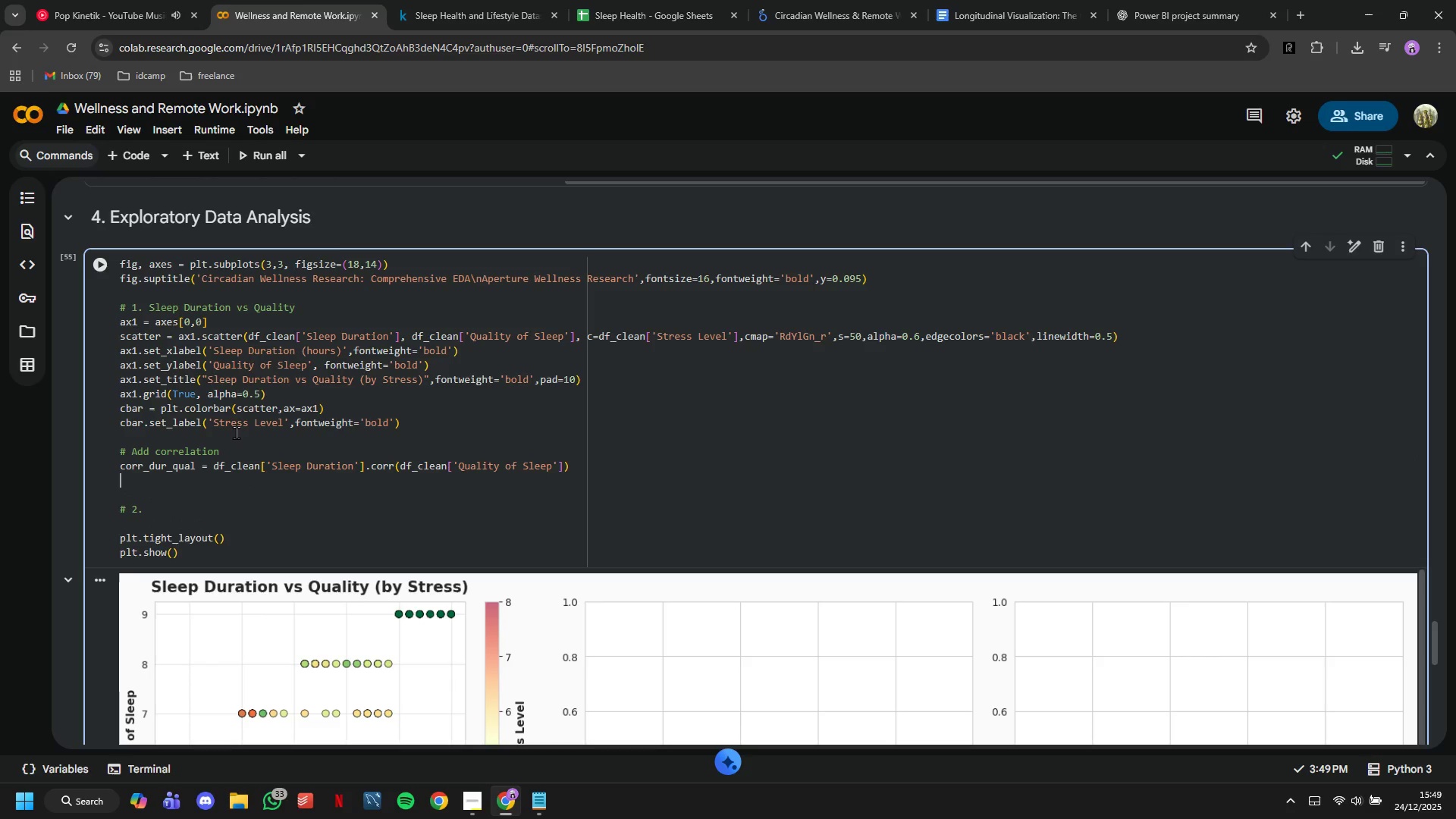 
type(ax1.text(0.05, 0.95)
 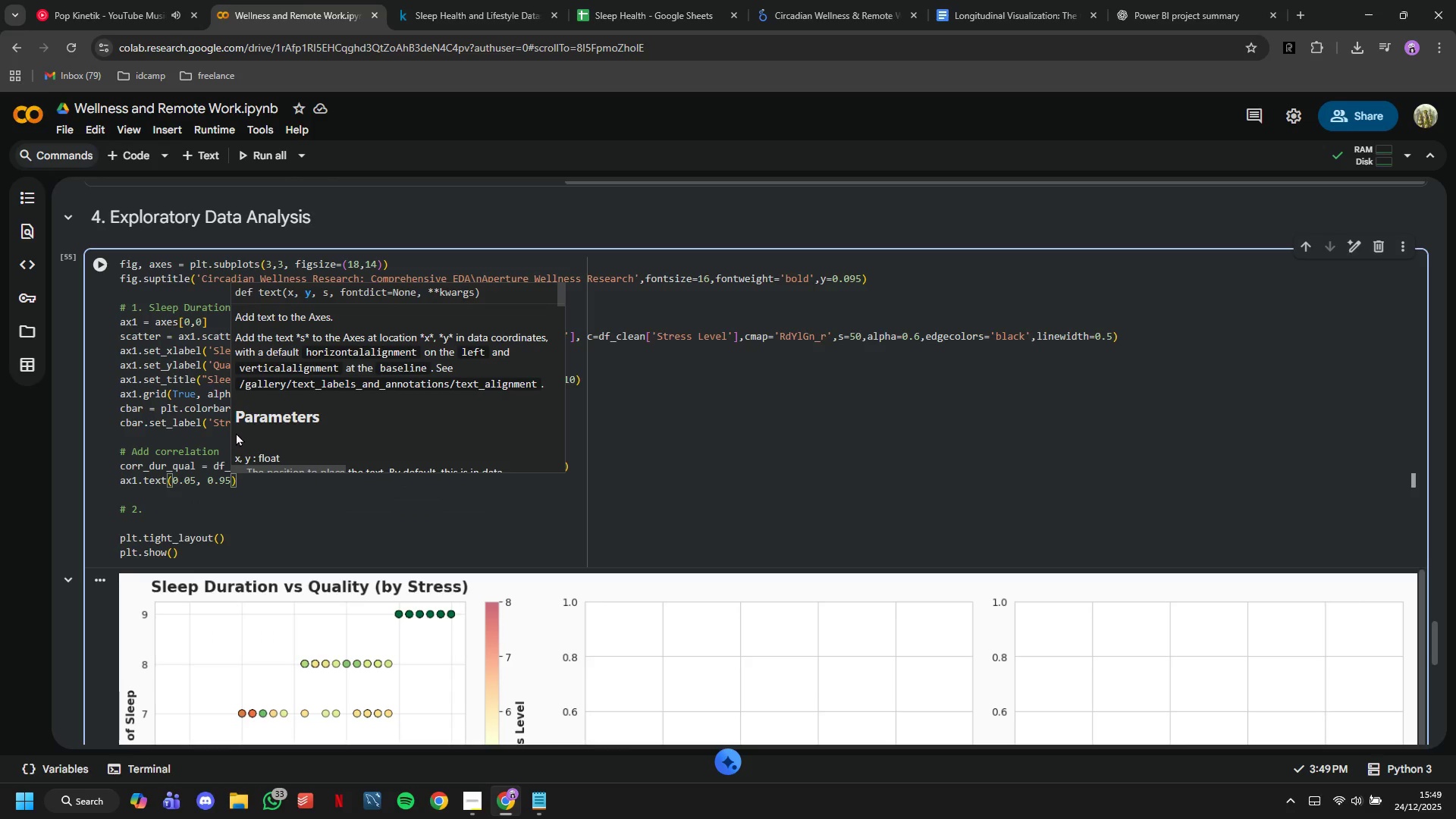 
wait(7.91)
 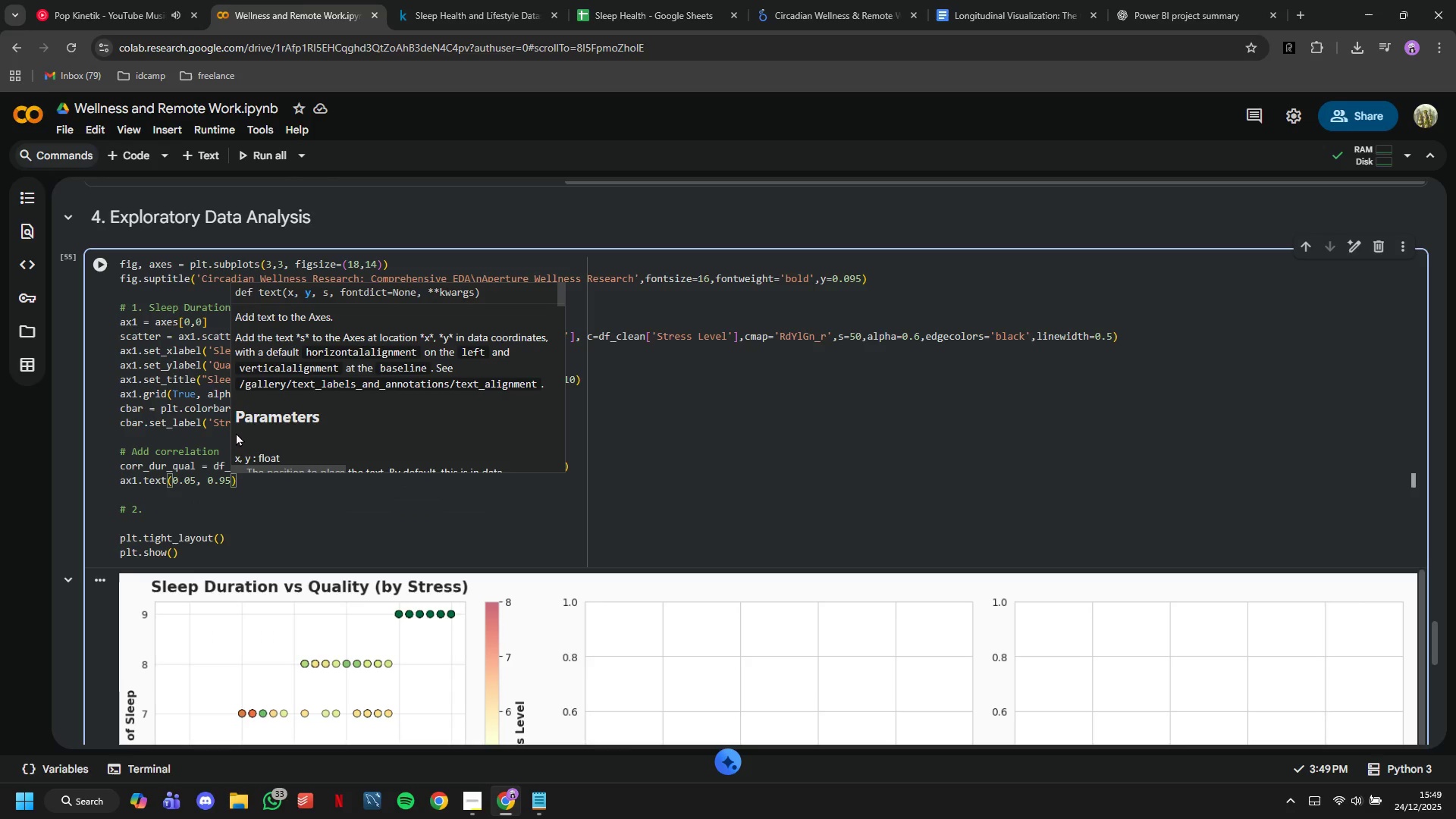 
key(Comma)
 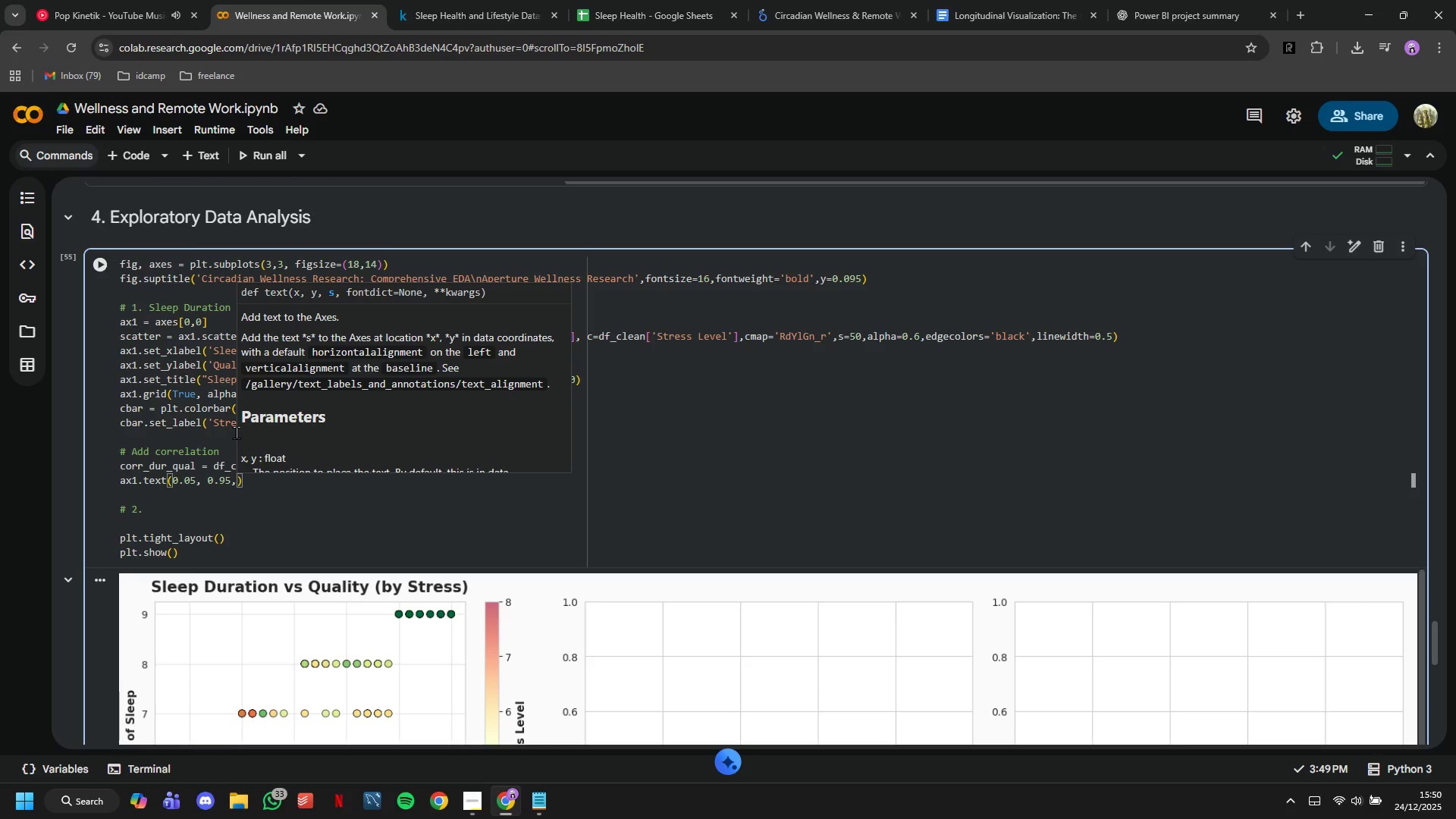 
type( f'r= {corr)
key(Tab)
type(:.3f)
 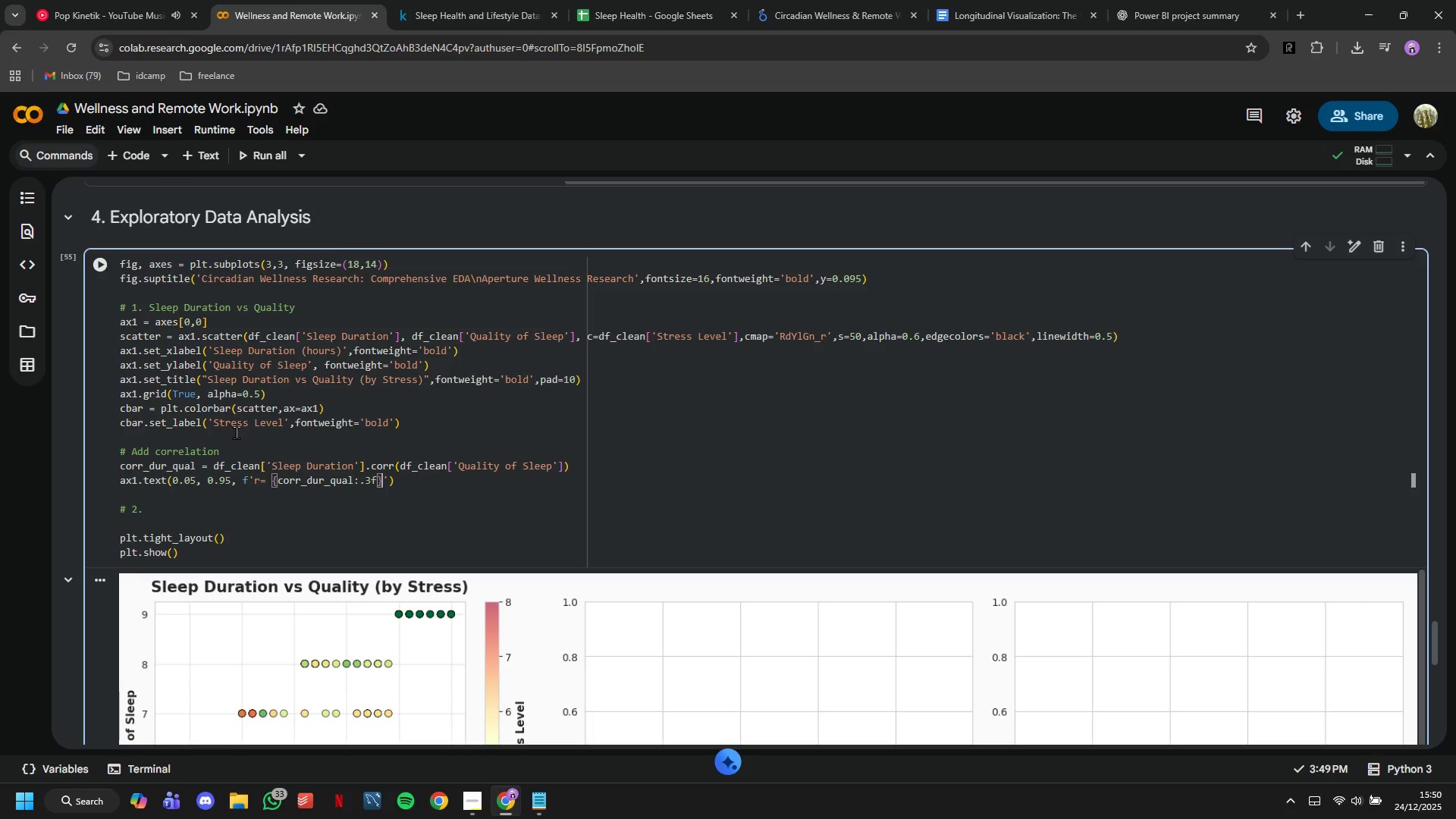 
 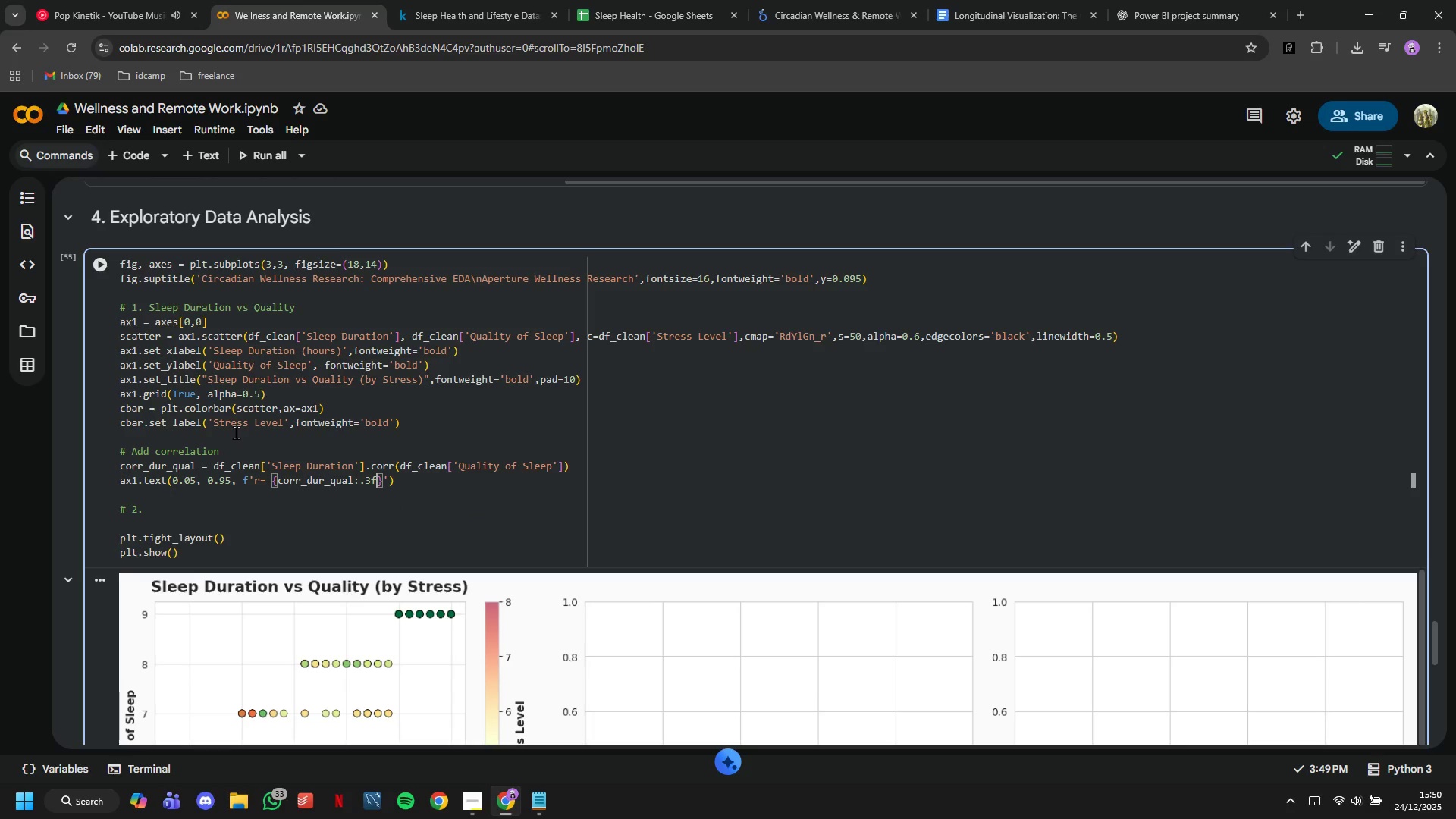 
key(ArrowRight)
 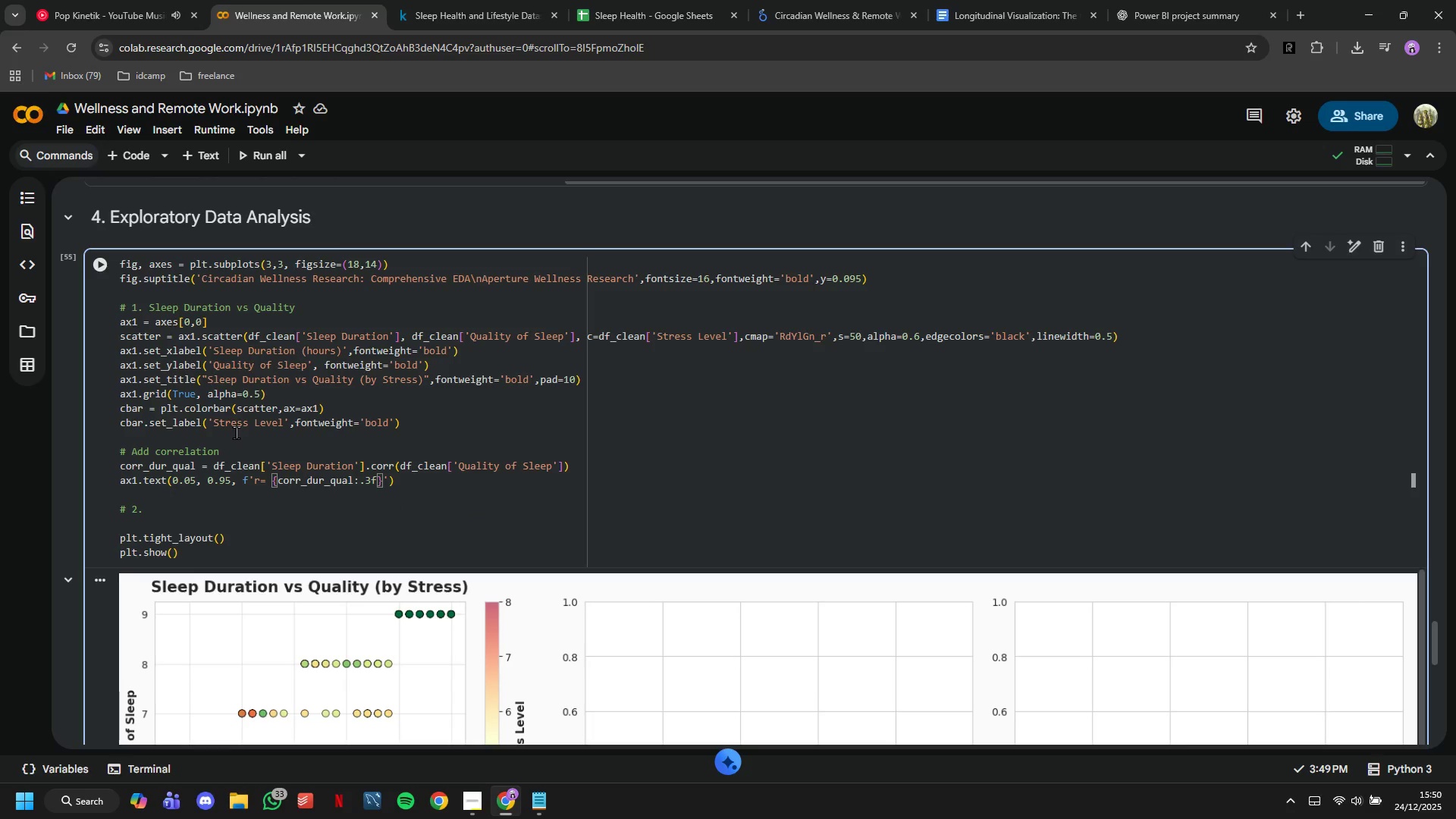 
key(ArrowRight)
 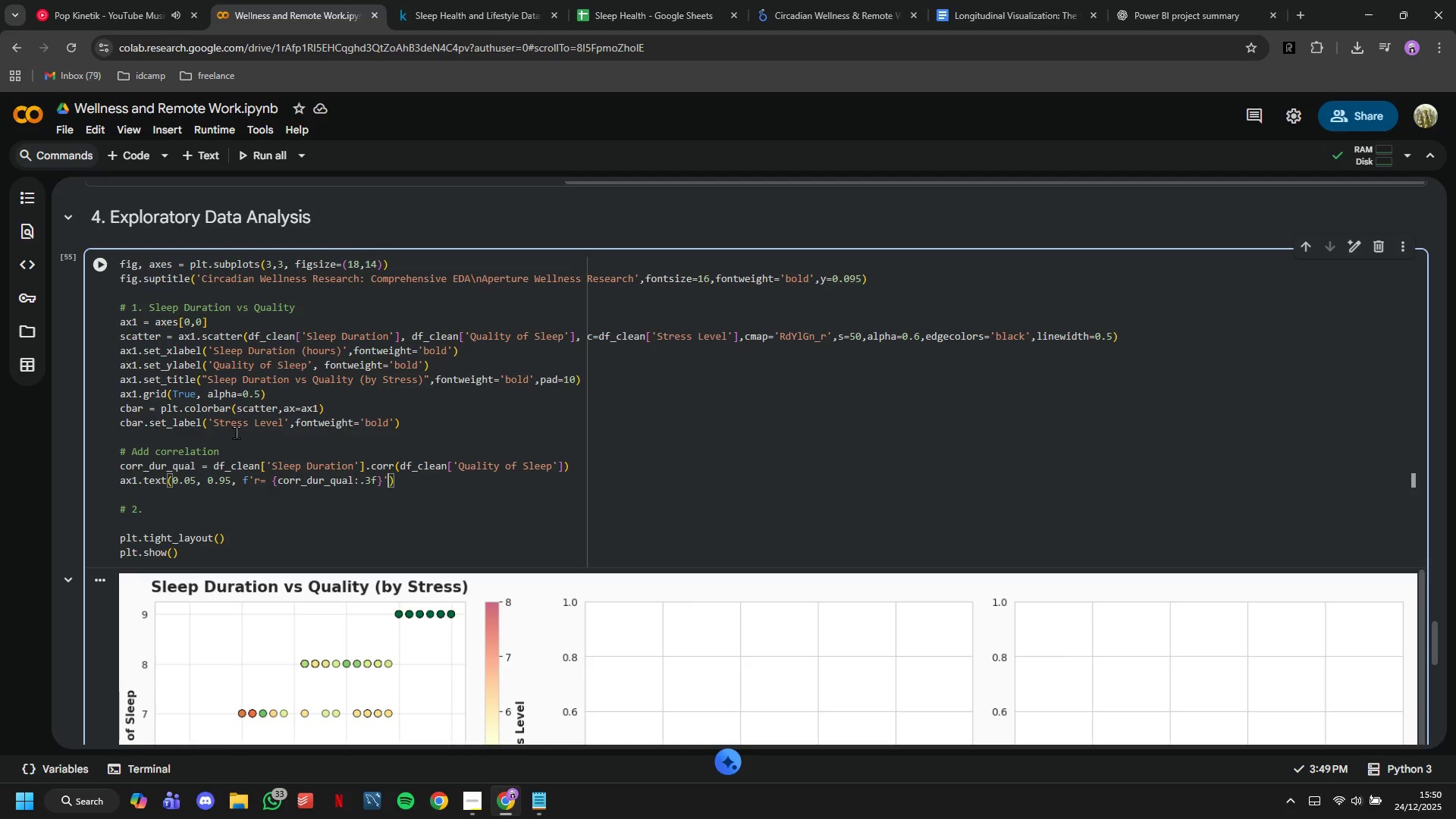 
type(,transform=ax1.transAxes, bbox=dict(boxstyle='round)
 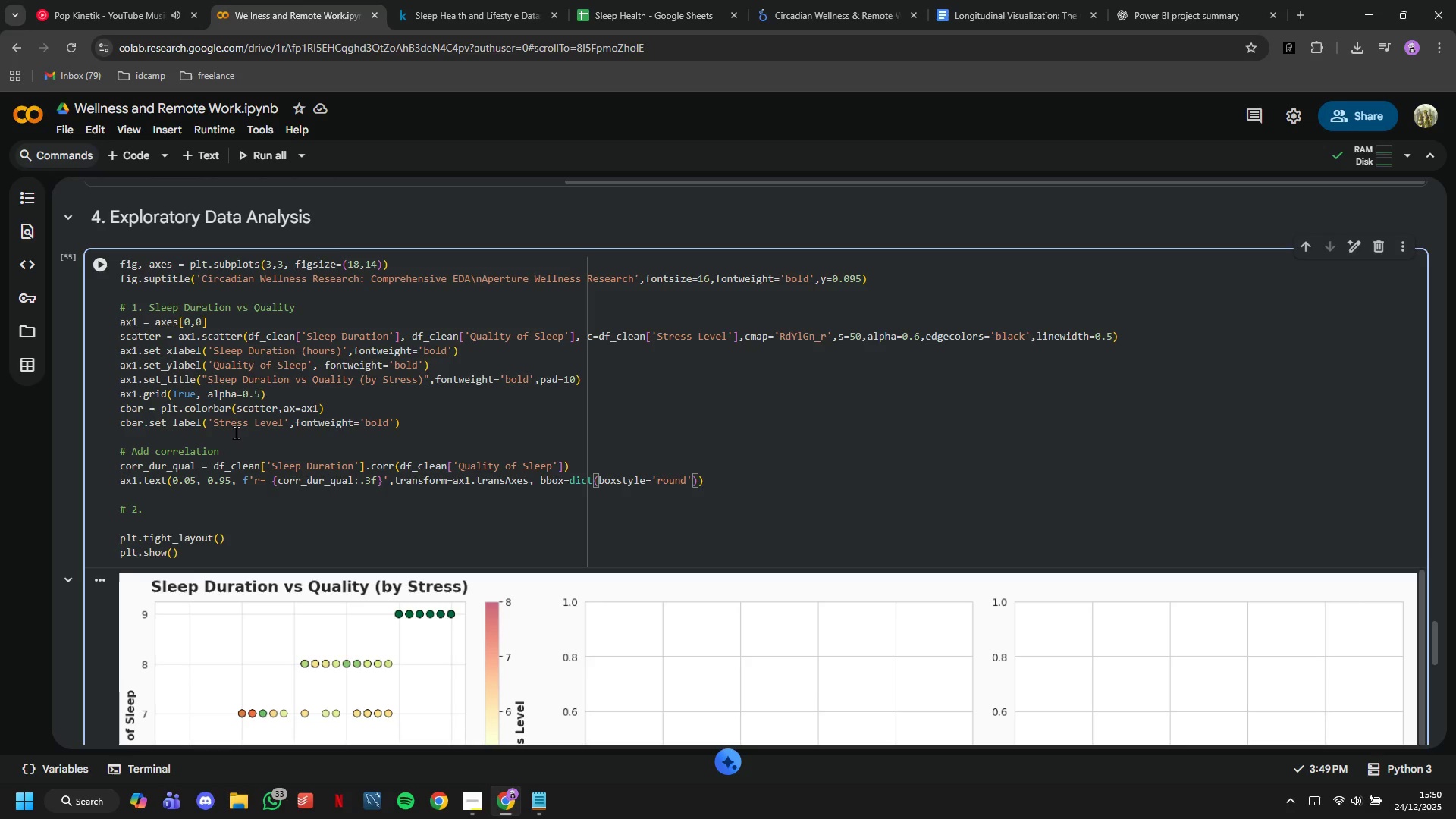 
key(ArrowRight)
 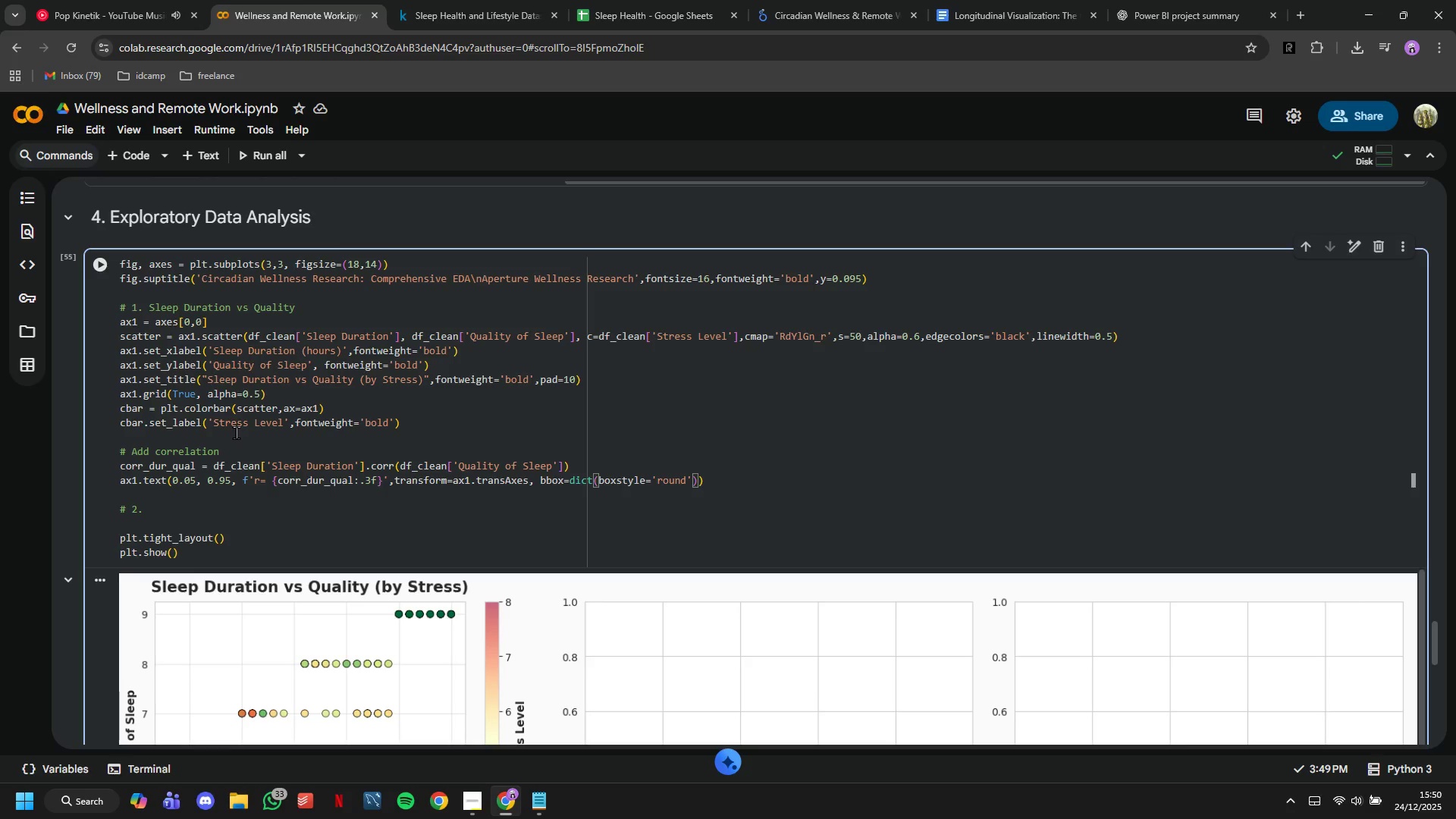 
type(,facecolor='wheat)
 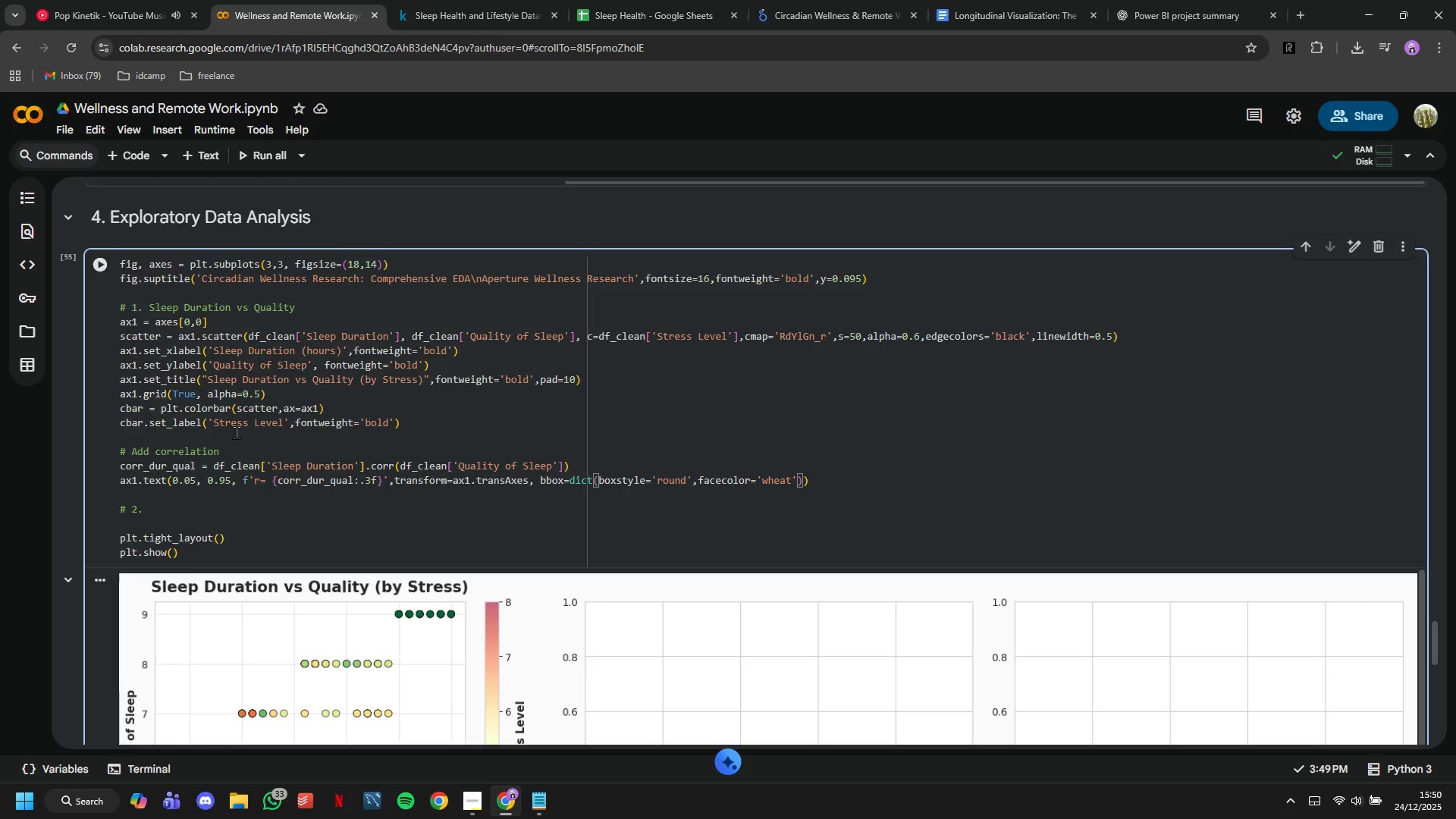 
key(ArrowRight)
 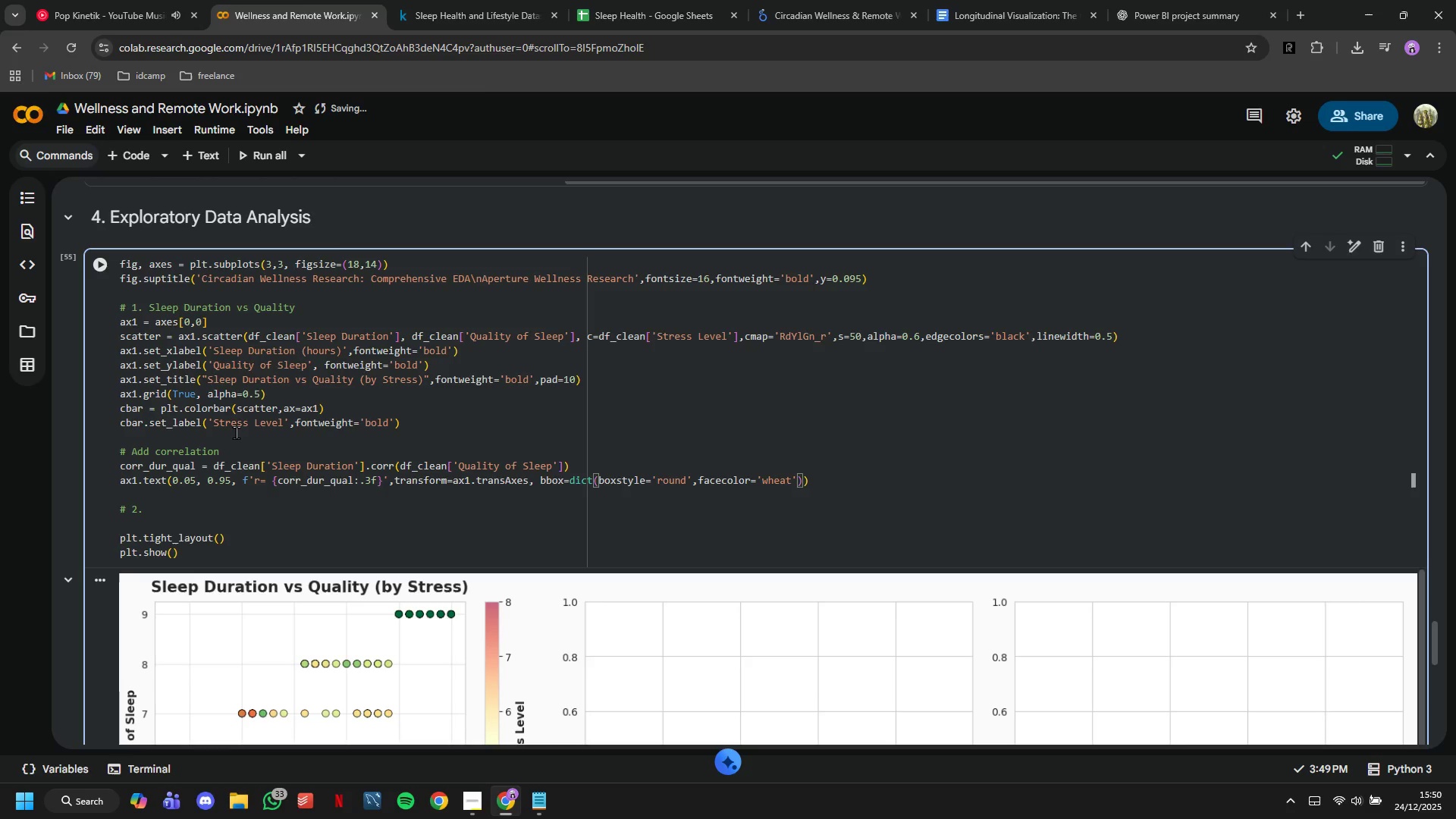 
type(,alpha=0.8)
 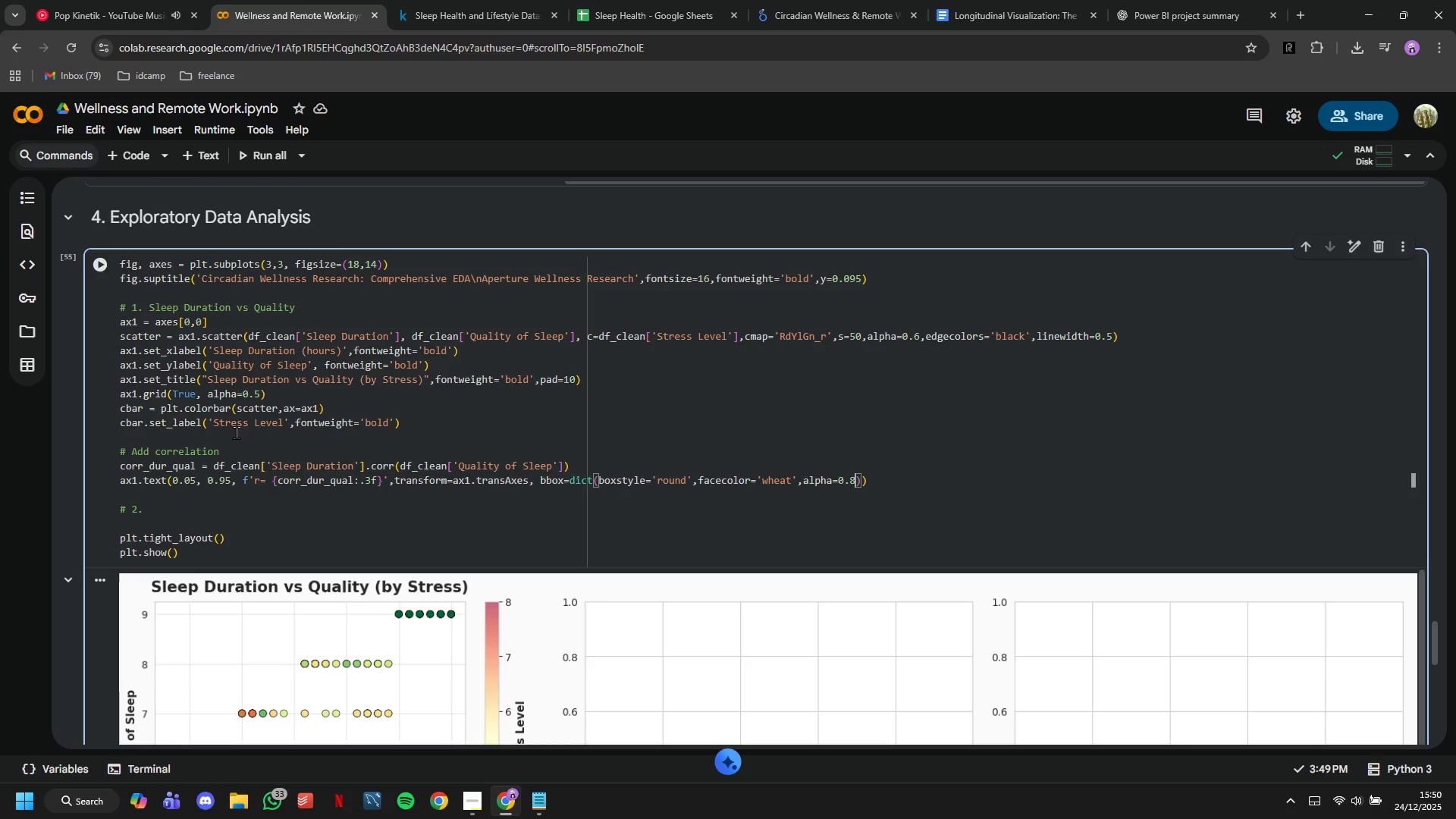 
key(ArrowRight)
 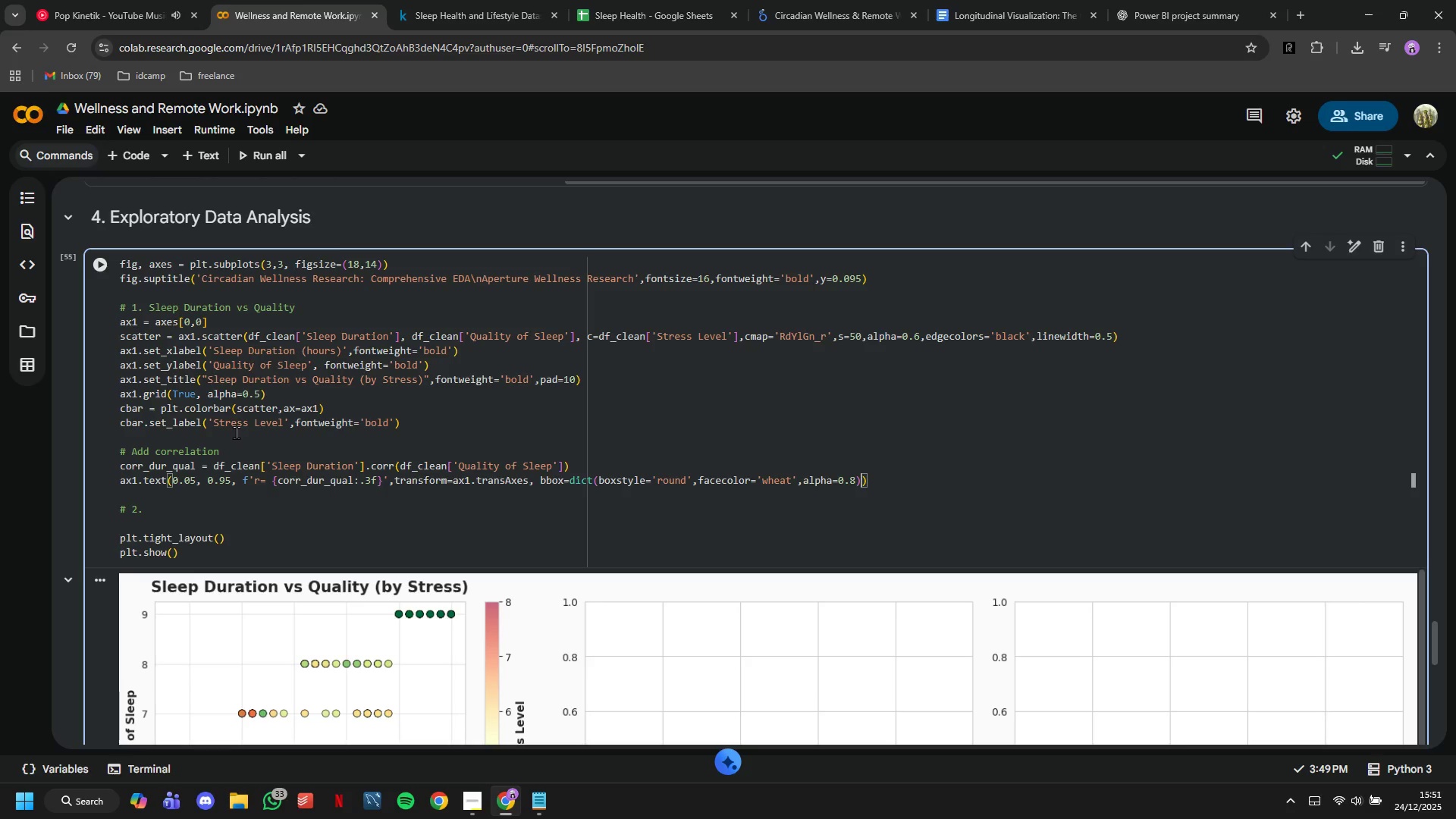 
type(,vertica;)
key(Backspace)
type(la)
key(Tab)
 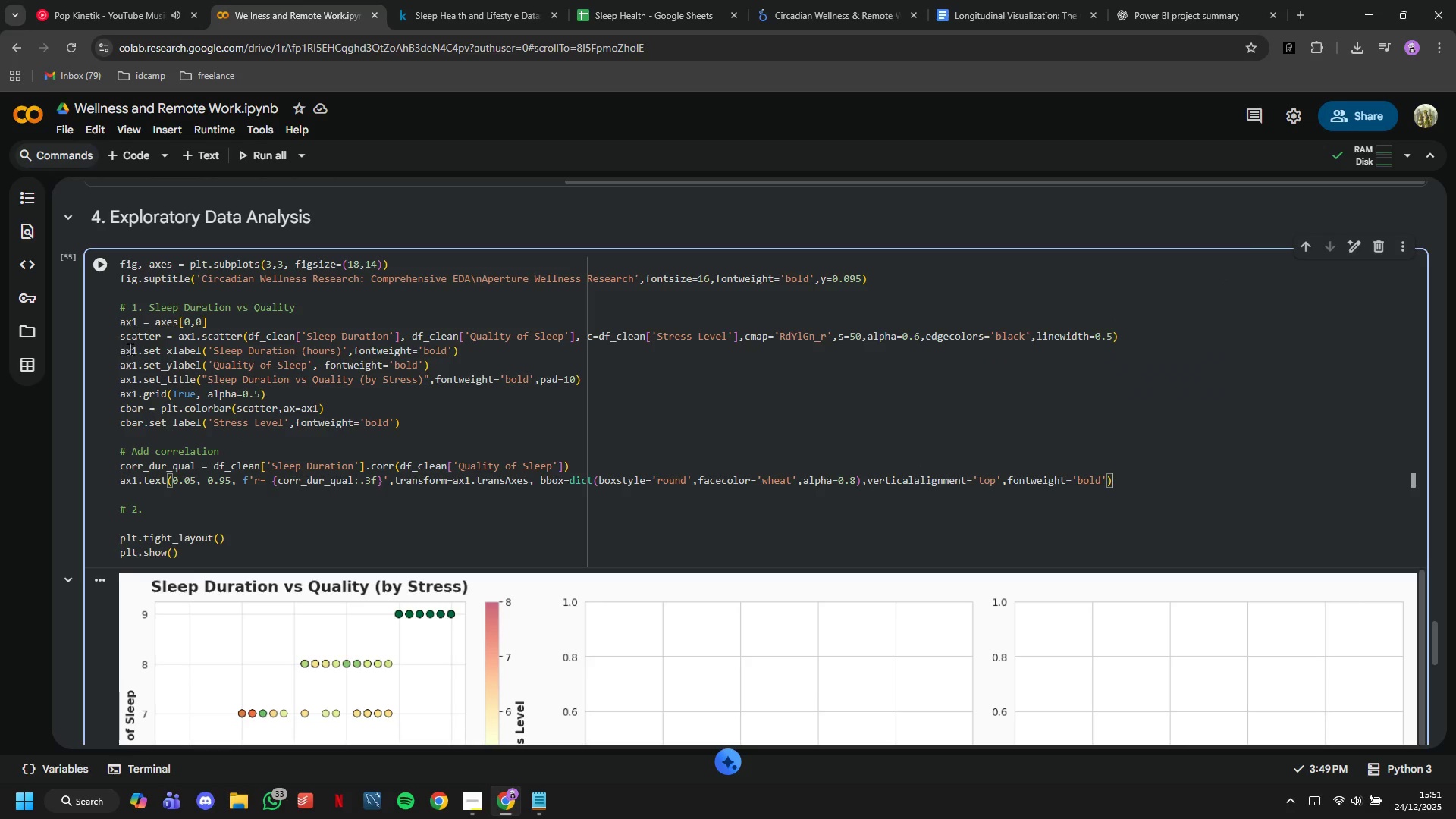 
left_click([93, 274])
 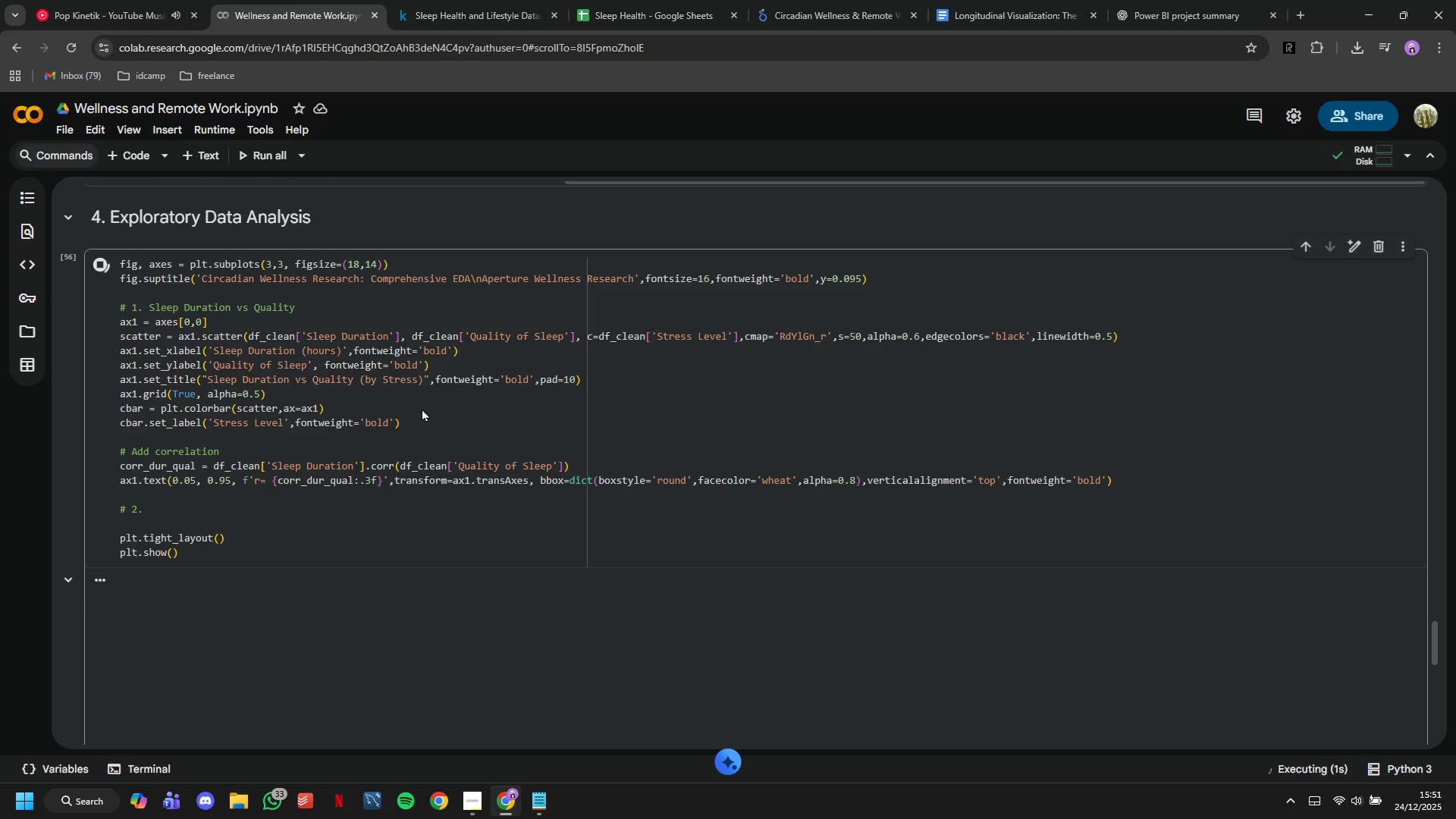 
scroll: coordinate [513, 639], scroll_direction: none, amount: 0.0
 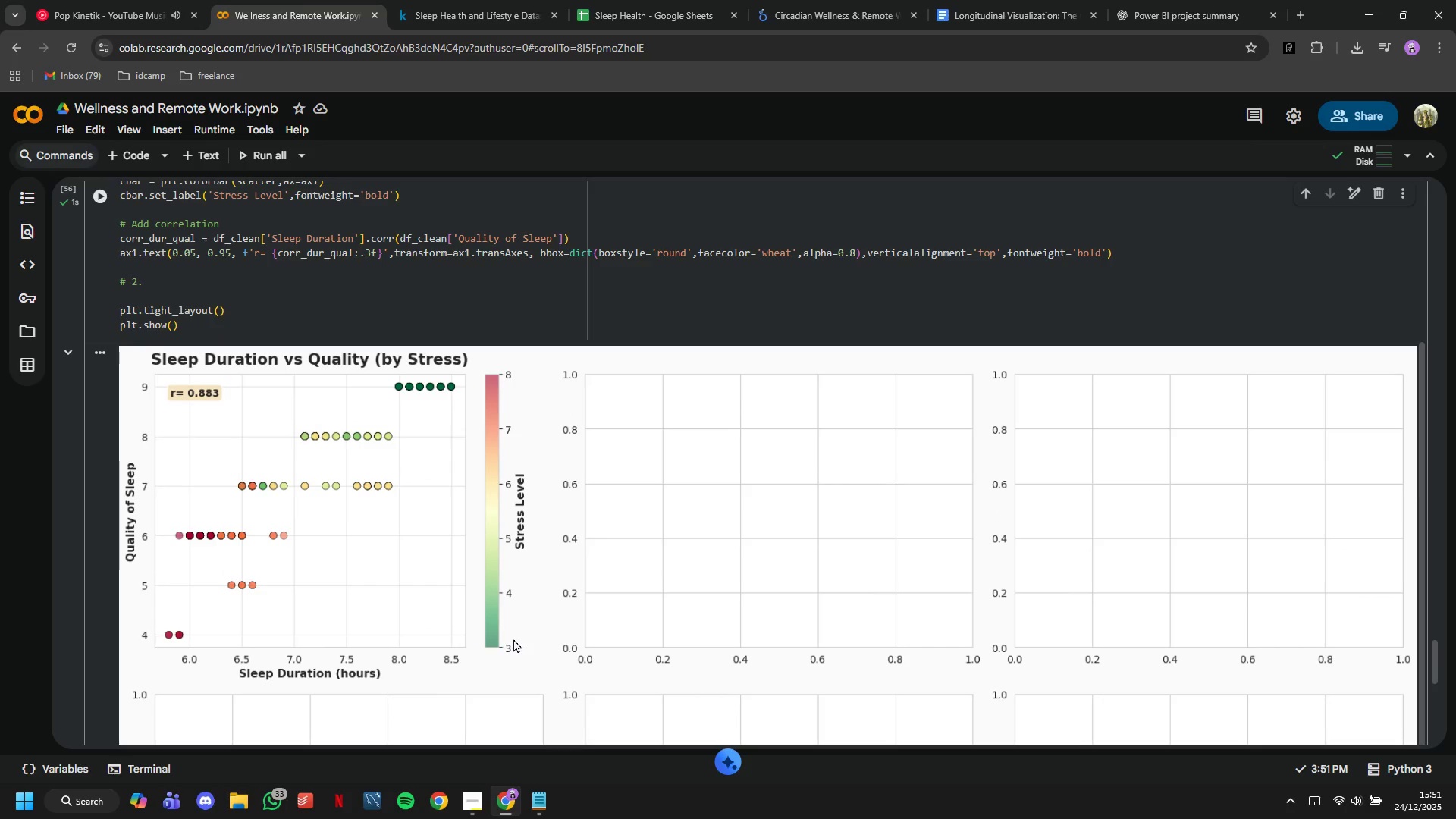 
scroll: coordinate [513, 639], scroll_direction: up, amount: 1.0
 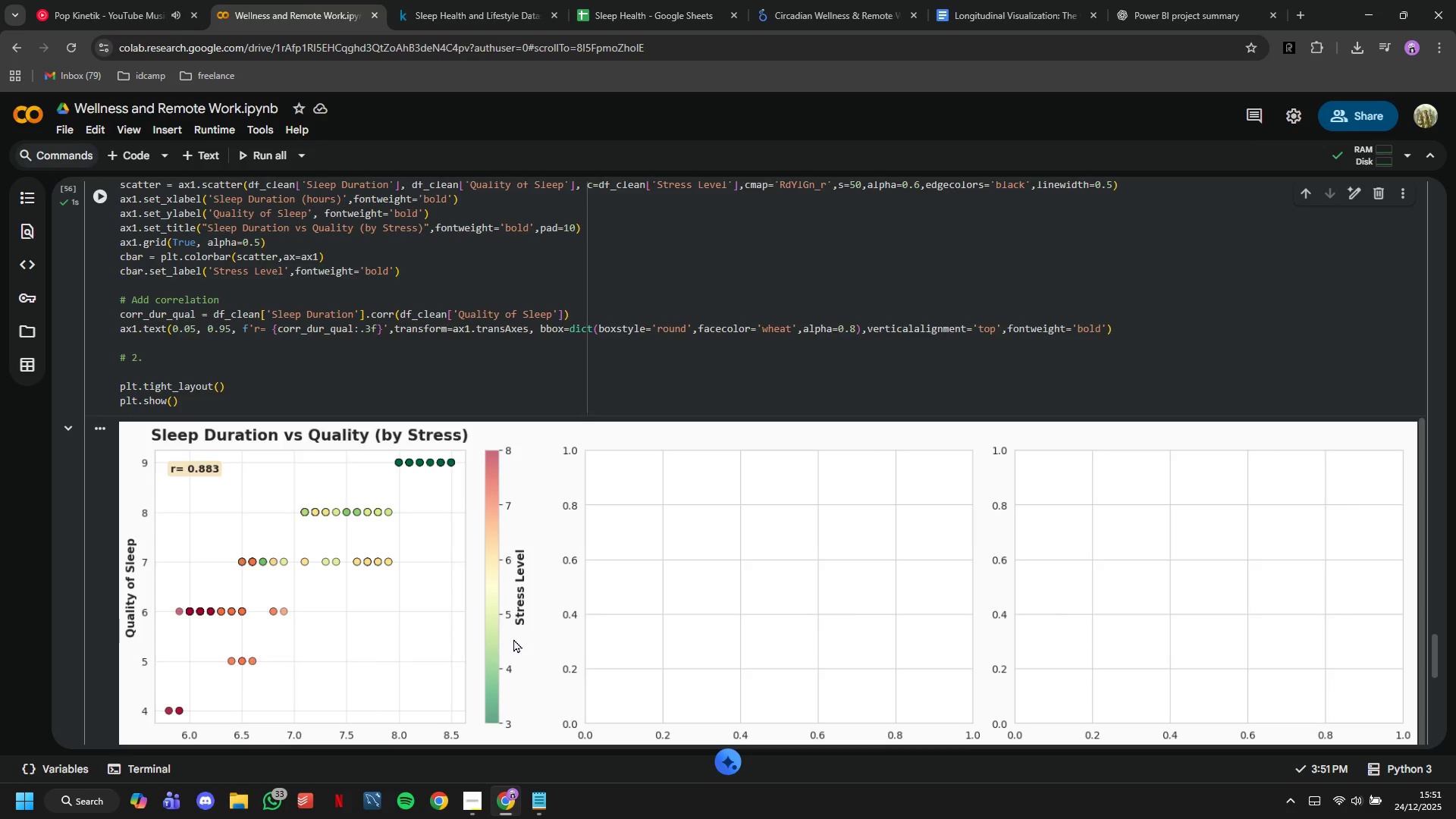 
scroll: coordinate [513, 639], scroll_direction: down, amount: 1.0
 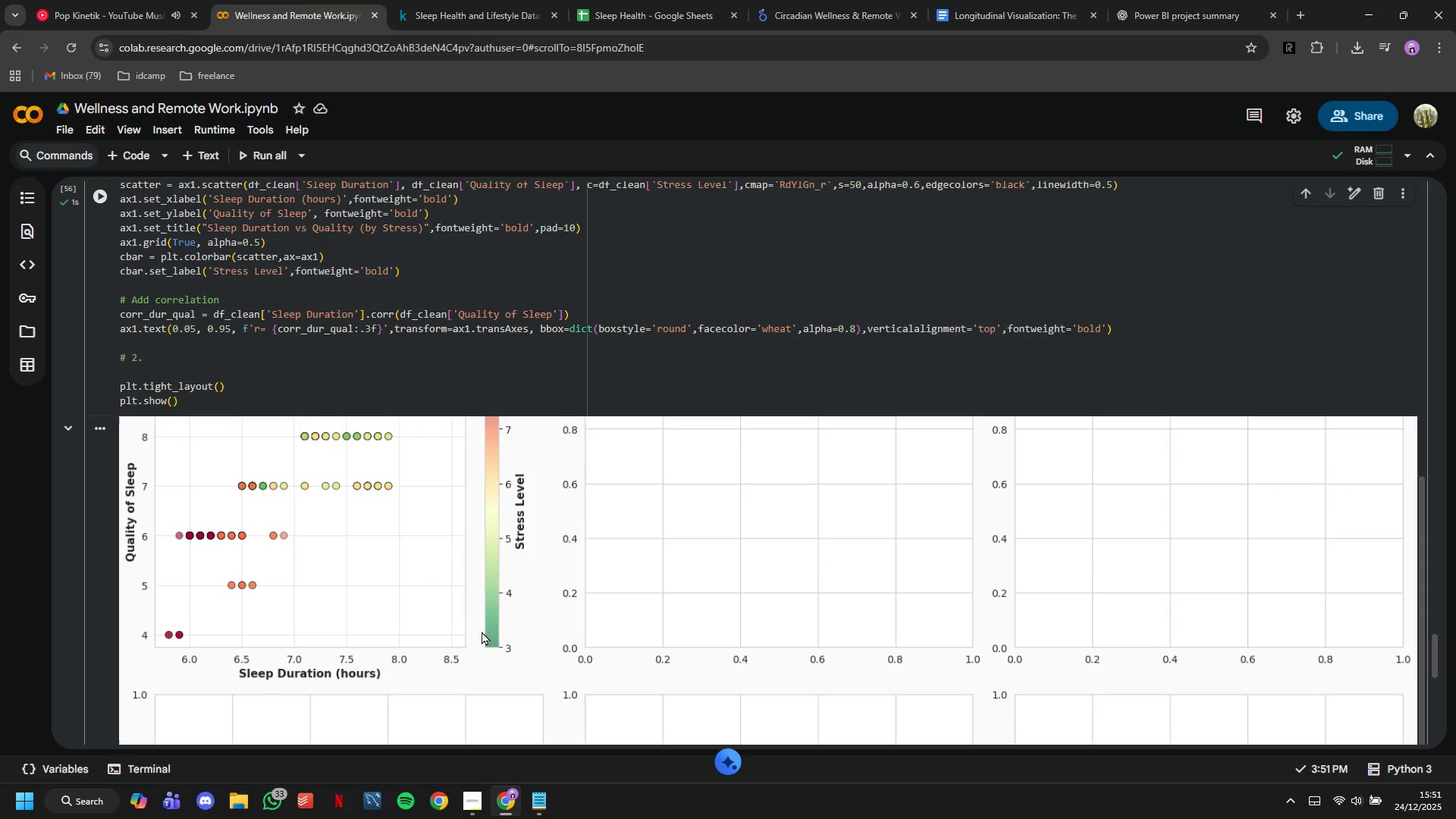 
scroll: coordinate [482, 631], scroll_direction: up, amount: 2.0
 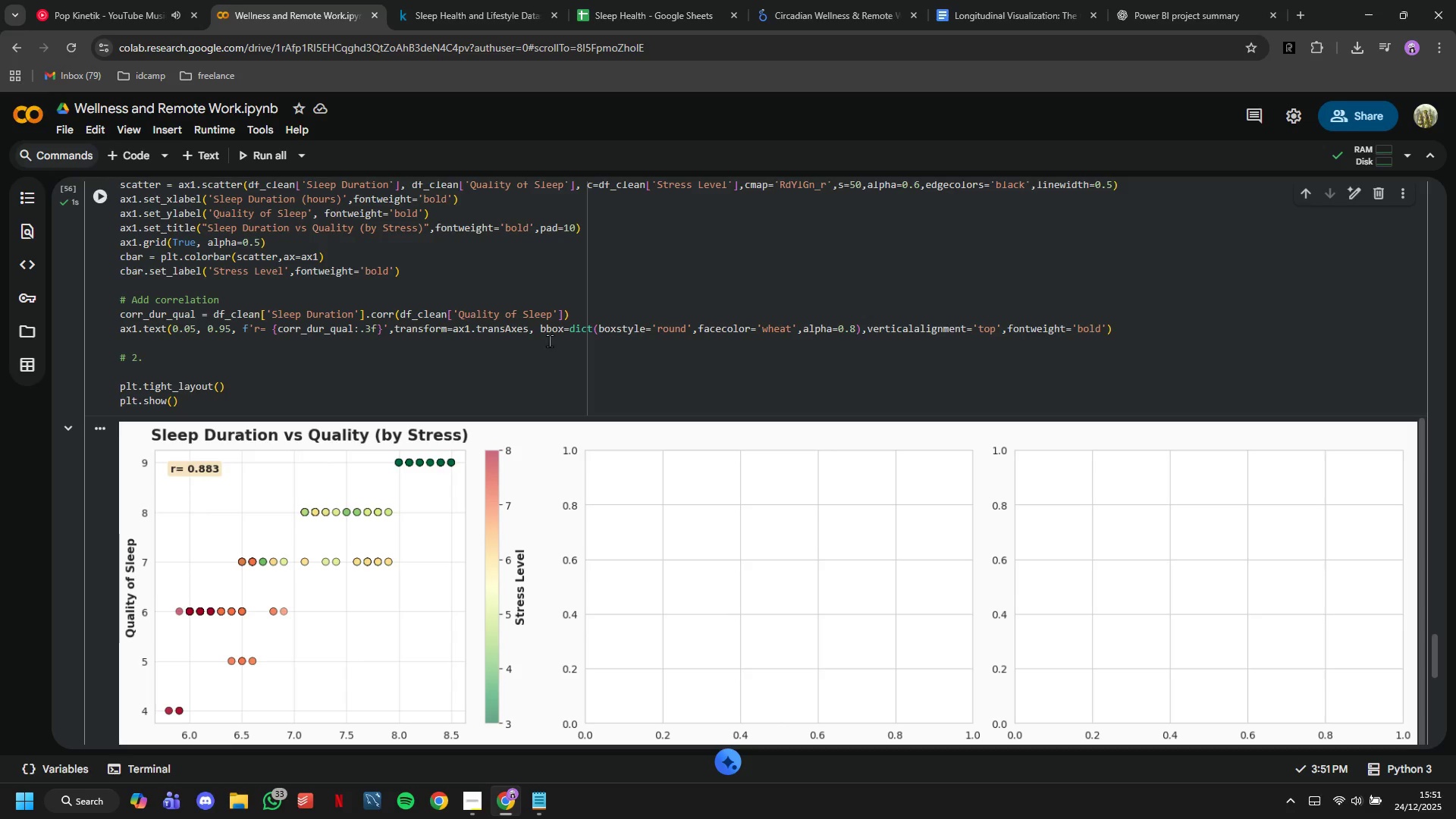 
scroll: coordinate [550, 338], scroll_direction: down, amount: 1.0
 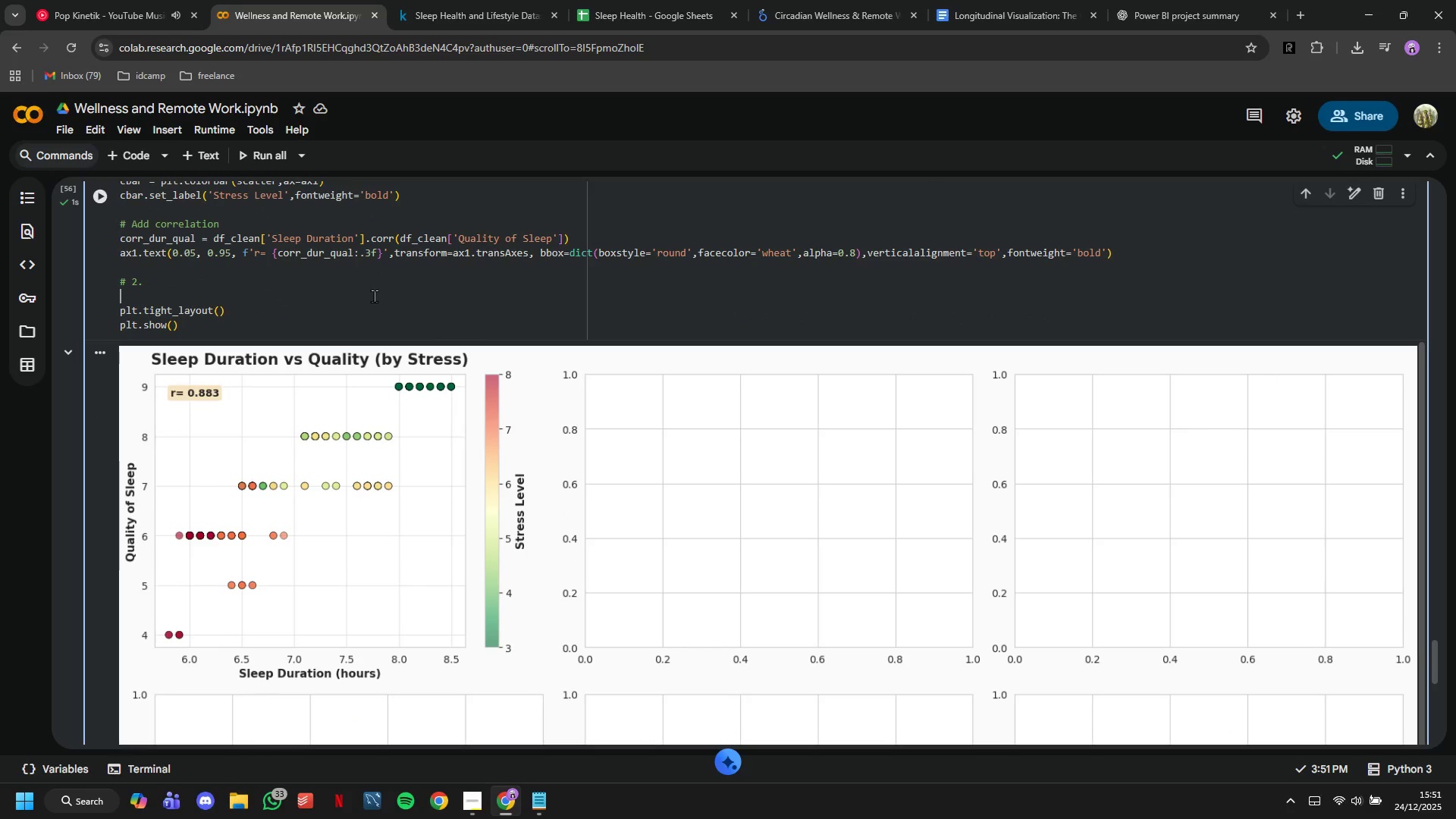 
double_click([368, 272])
 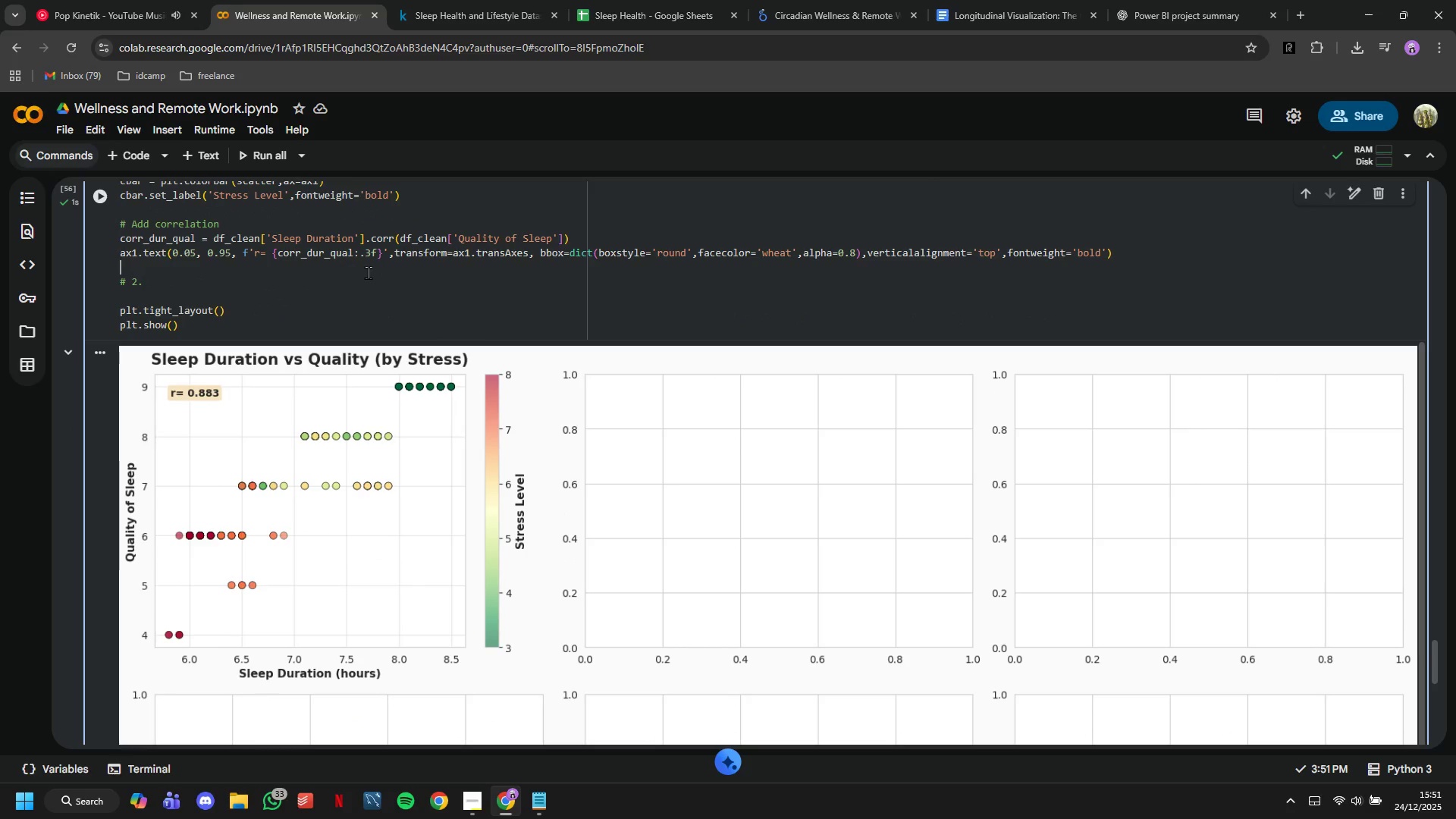 
key(ArrowDown)
 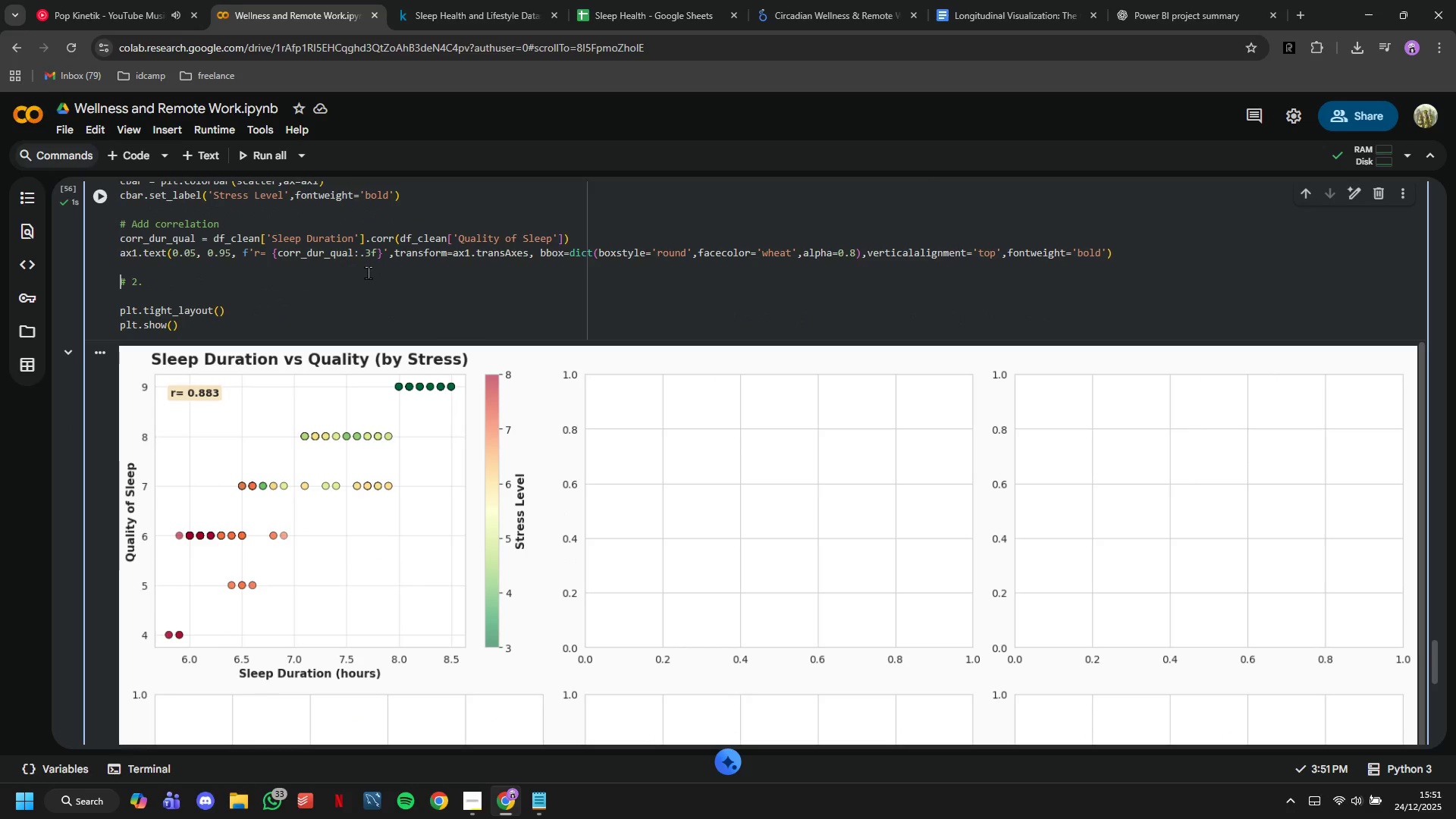 
key(ArrowDown)
 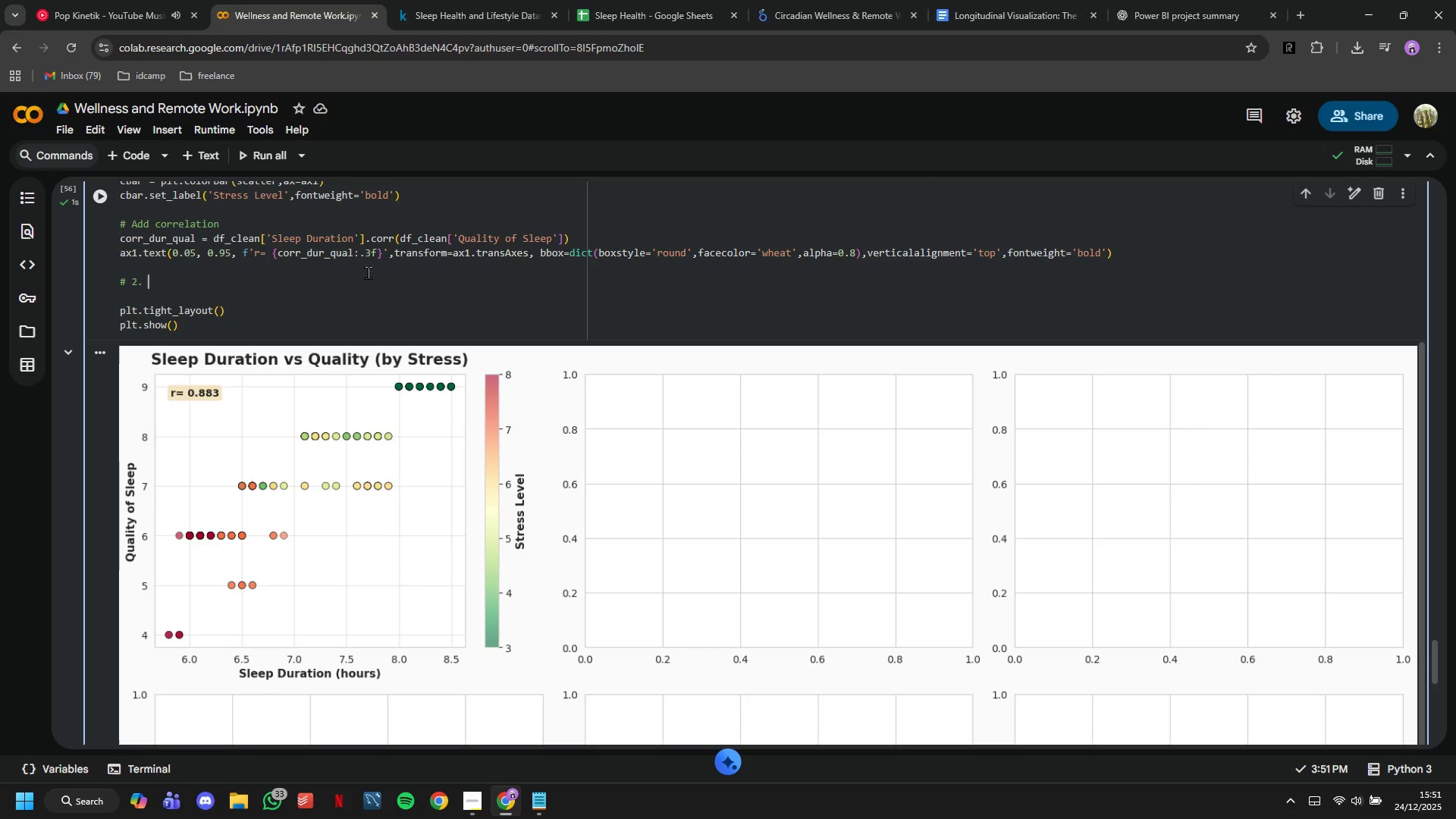 
key(ArrowLeft)
 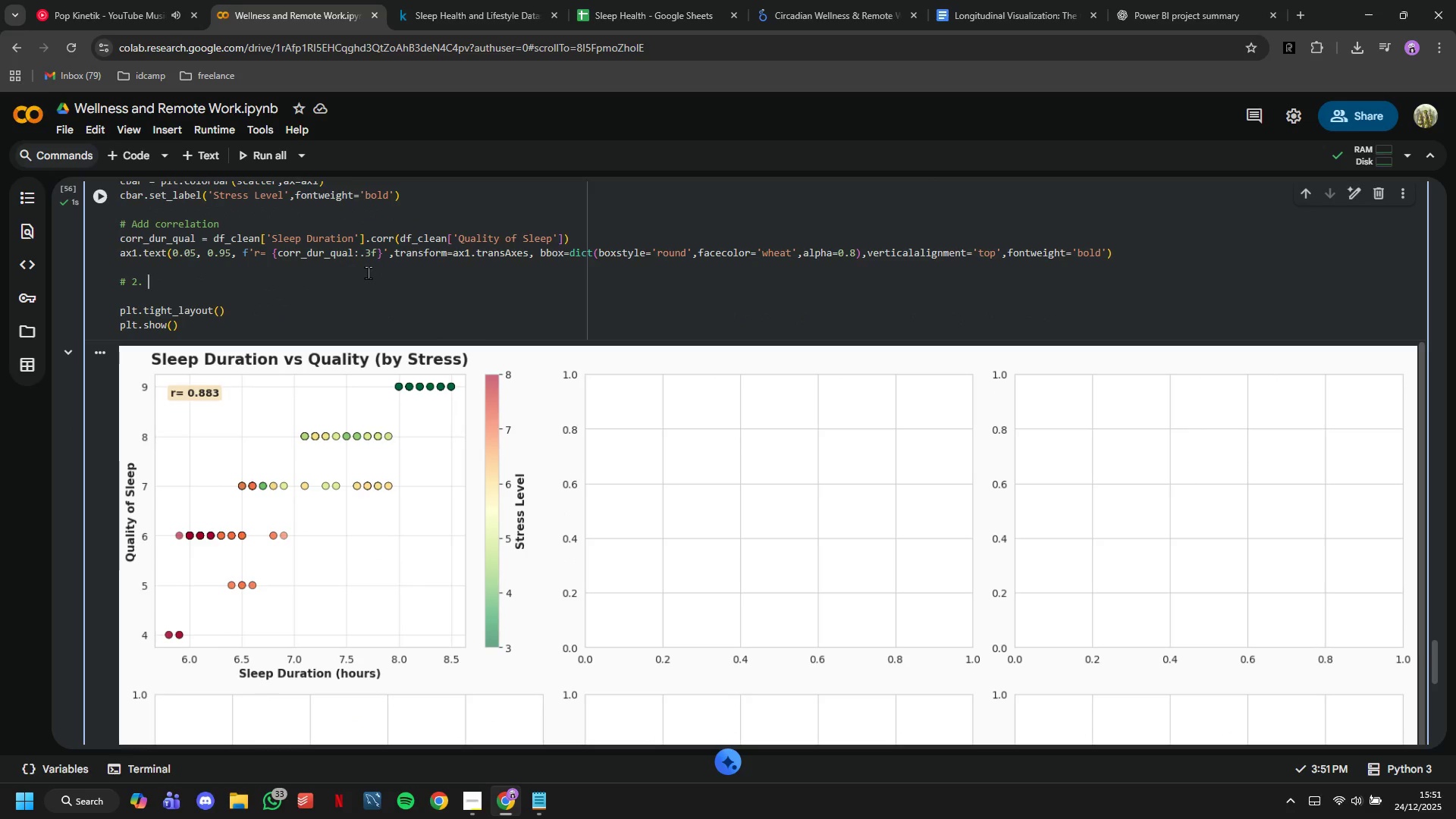 
type(Work Staty )
key(Backspace)
key(Backspace)
key(Backspace)
type(rt Time DIs)
key(Backspace)
key(Backspace)
type(istribution)
 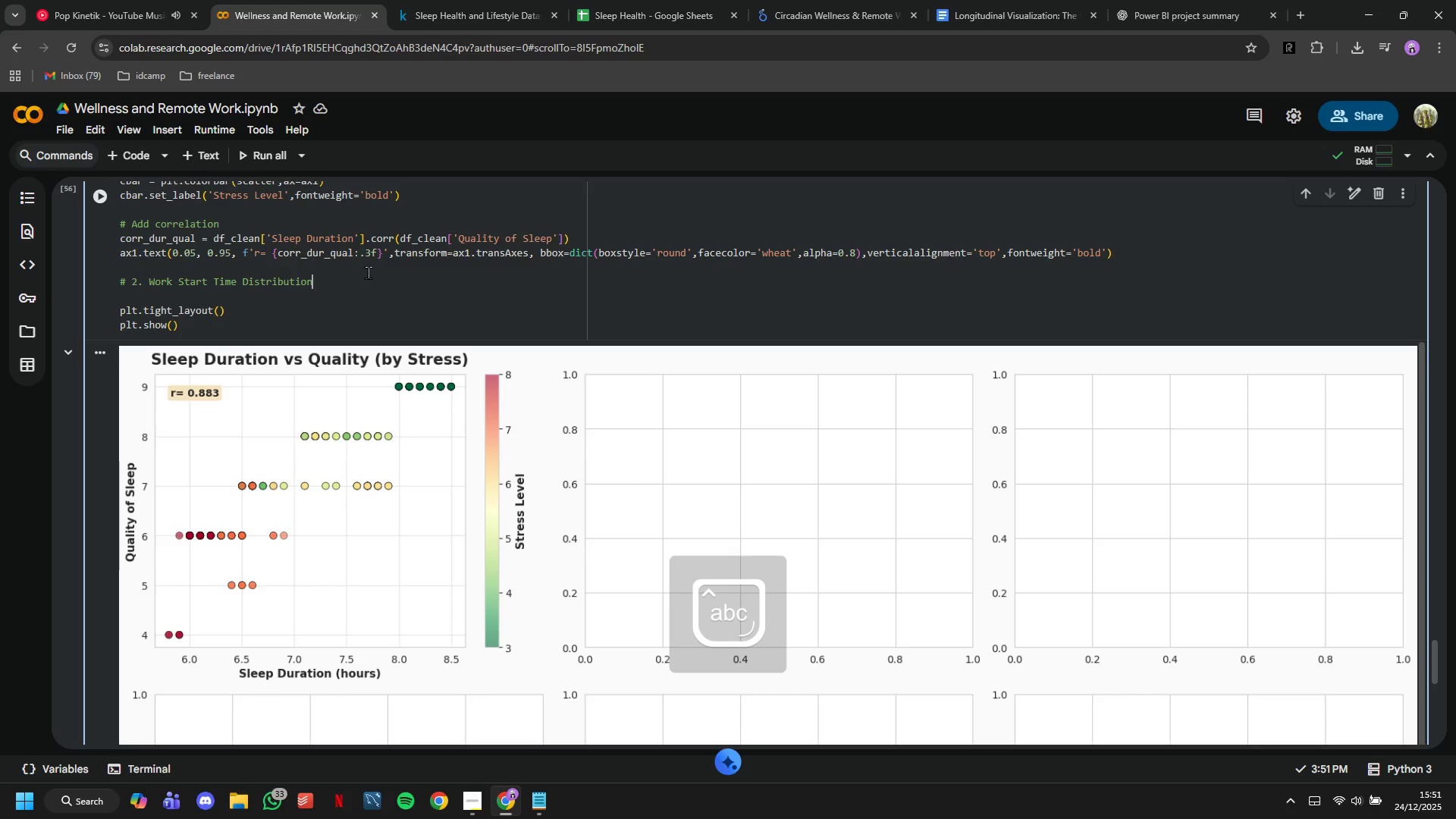 
key(Enter)
 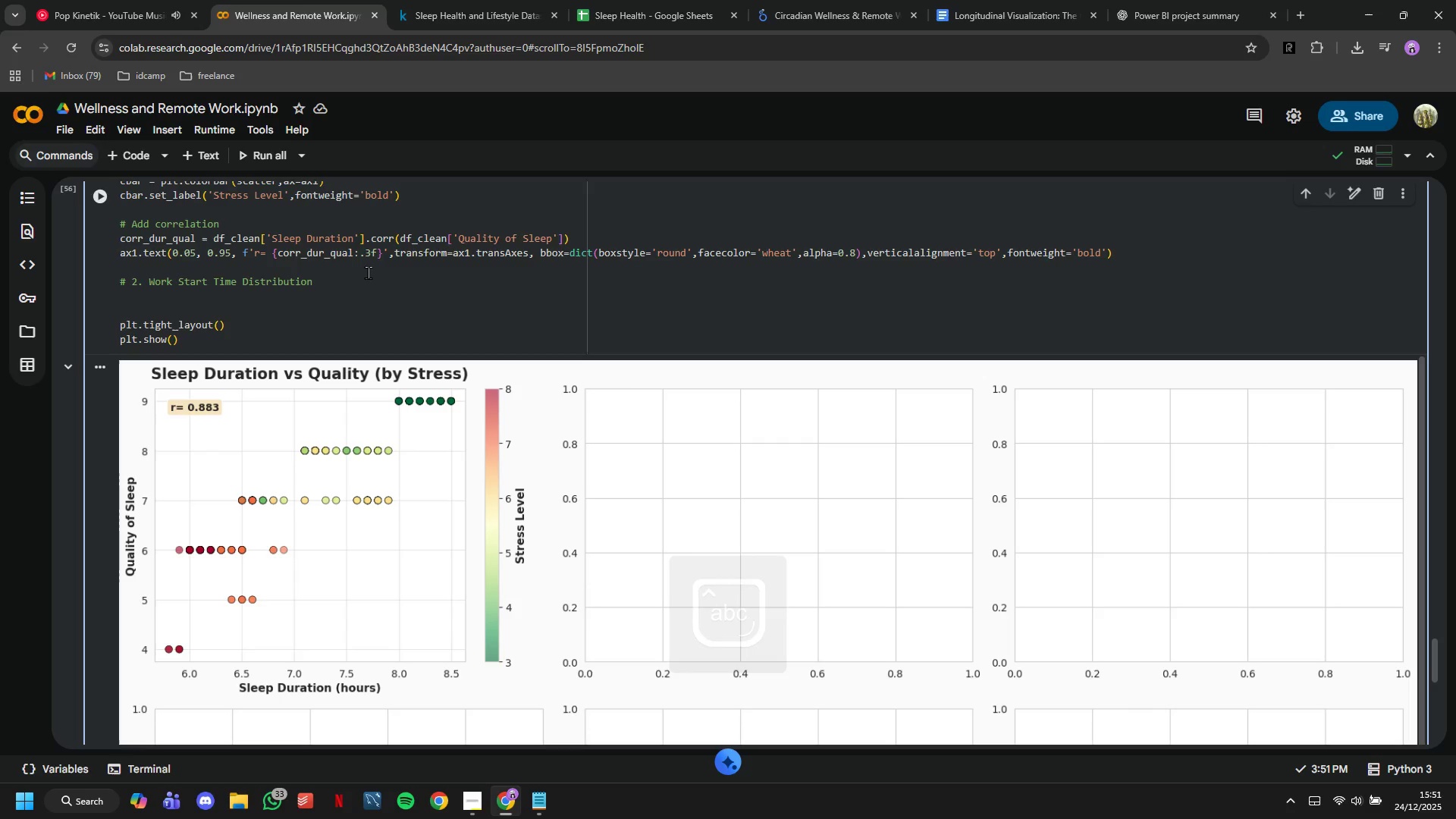 
type(ax2 = axes[0,1)
 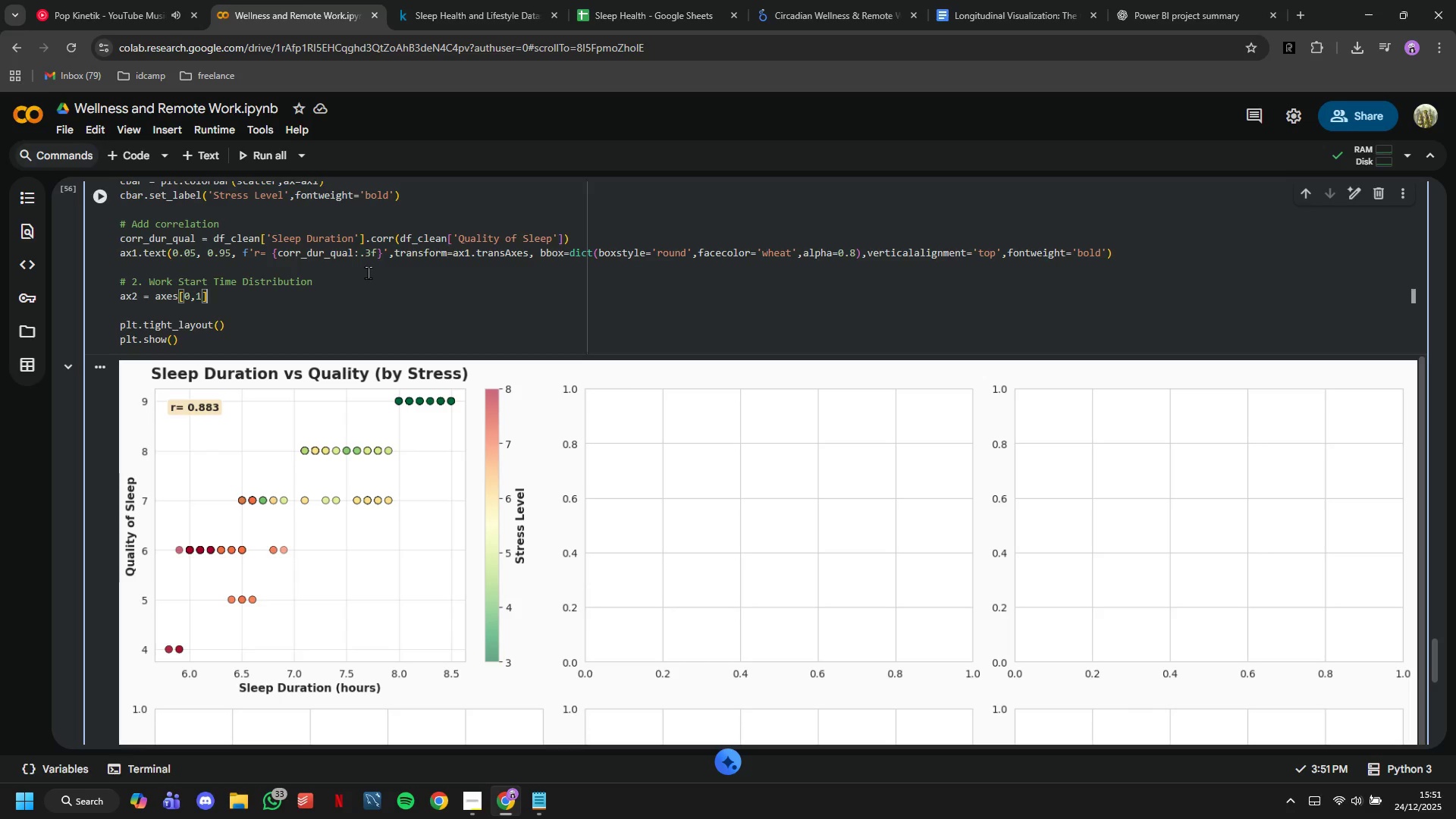 
key(ArrowRight)
 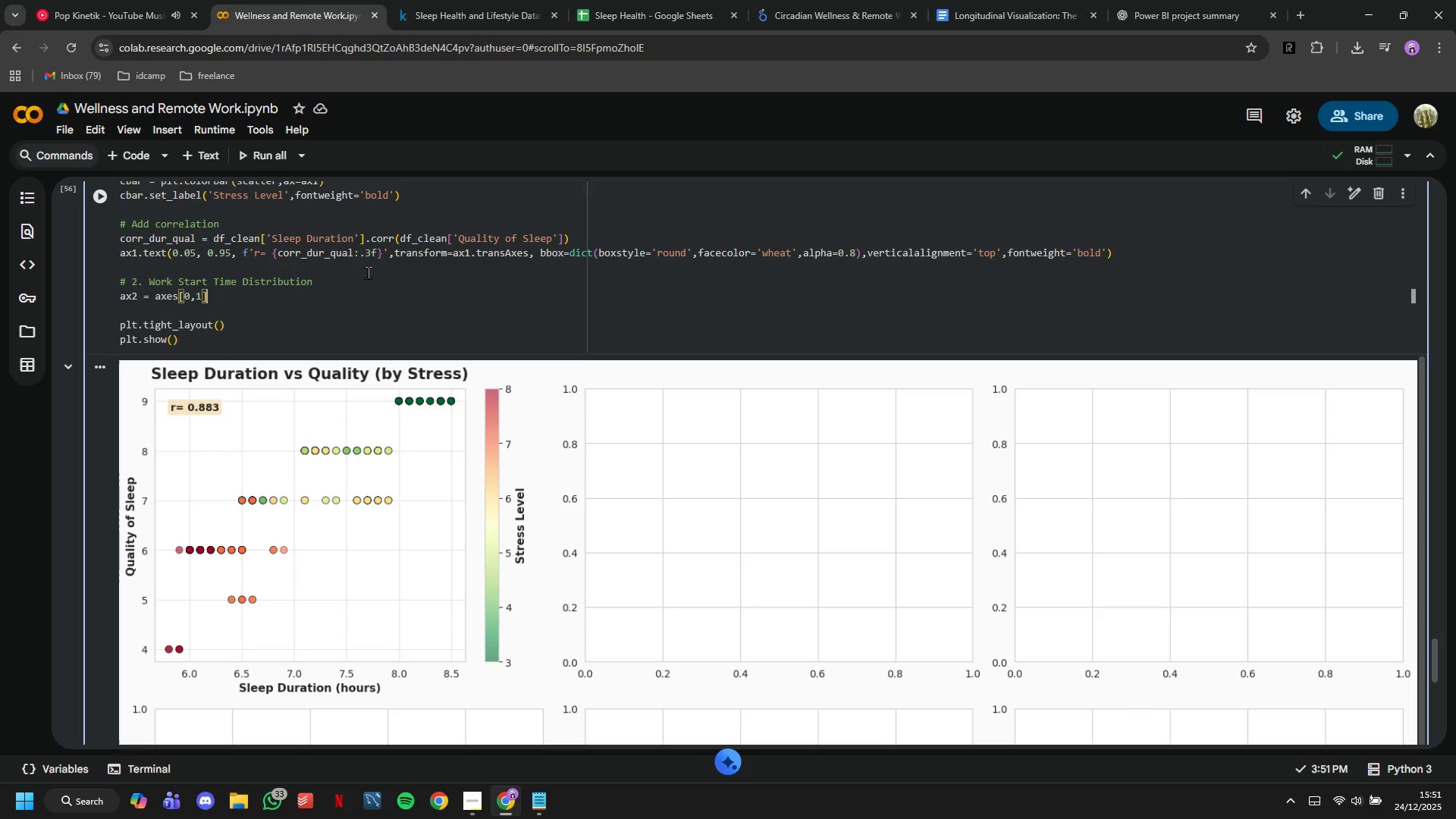 
key(ArrowRight)
 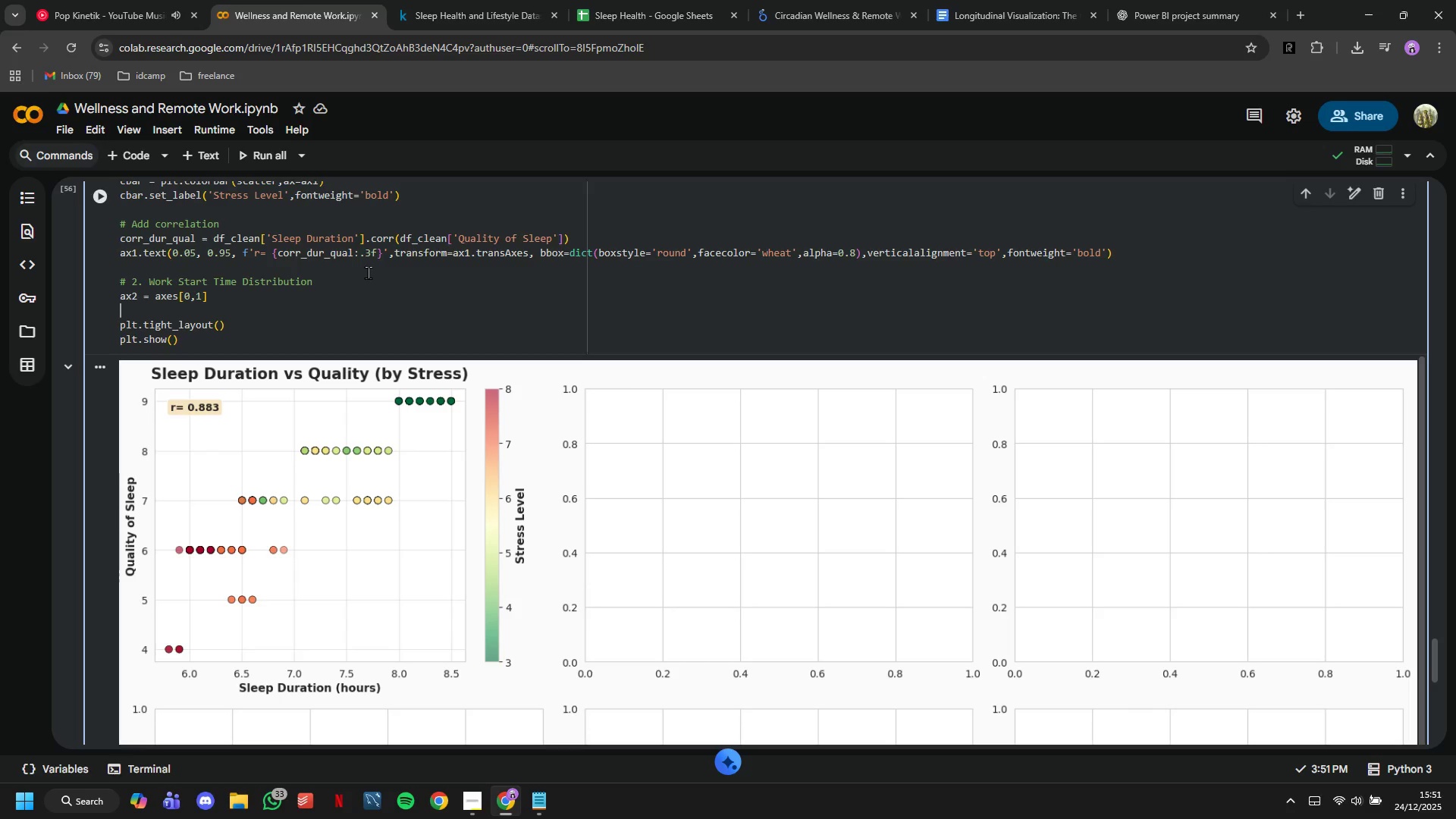 
key(ArrowLeft)
 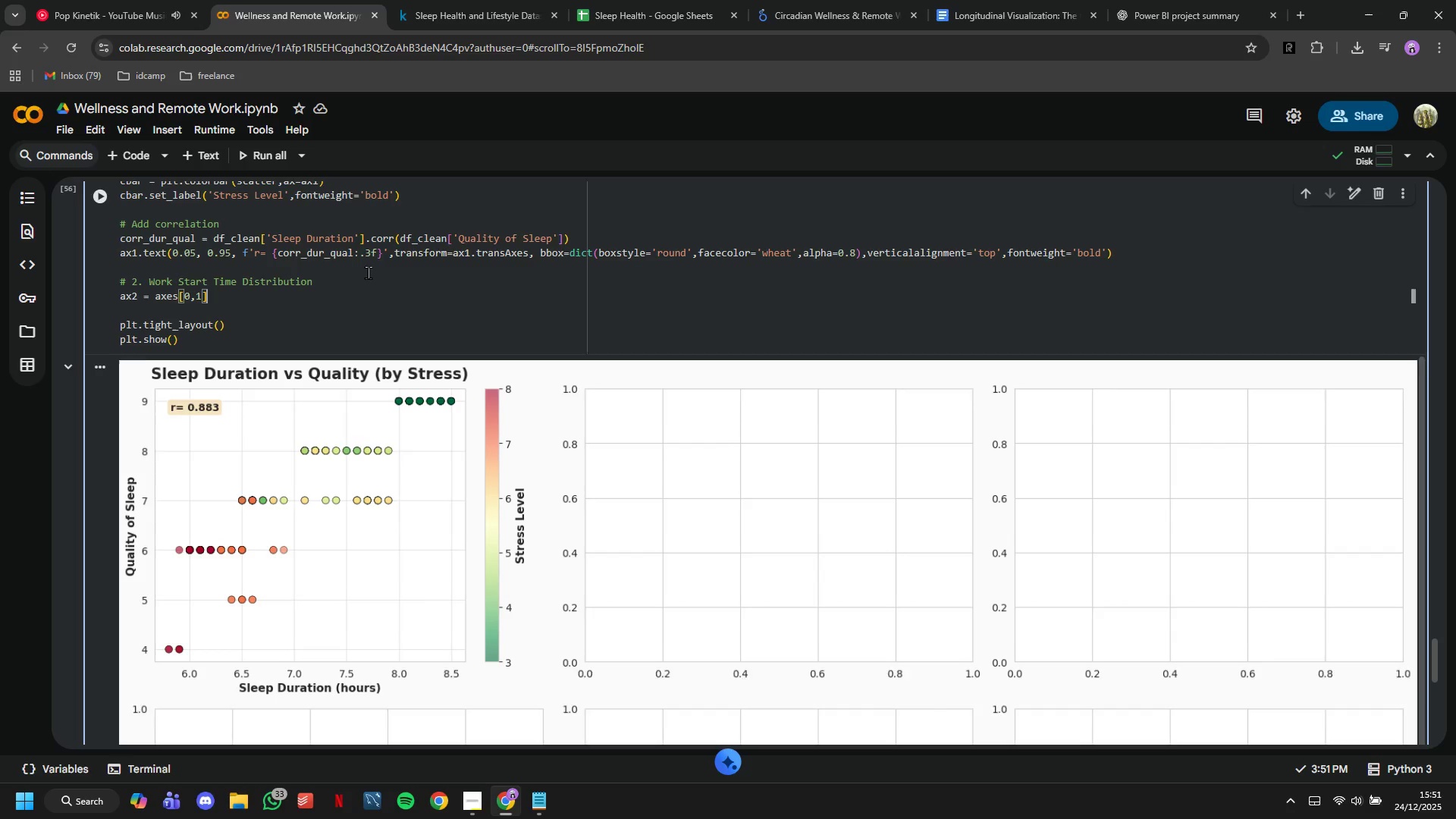 
key(Enter)
 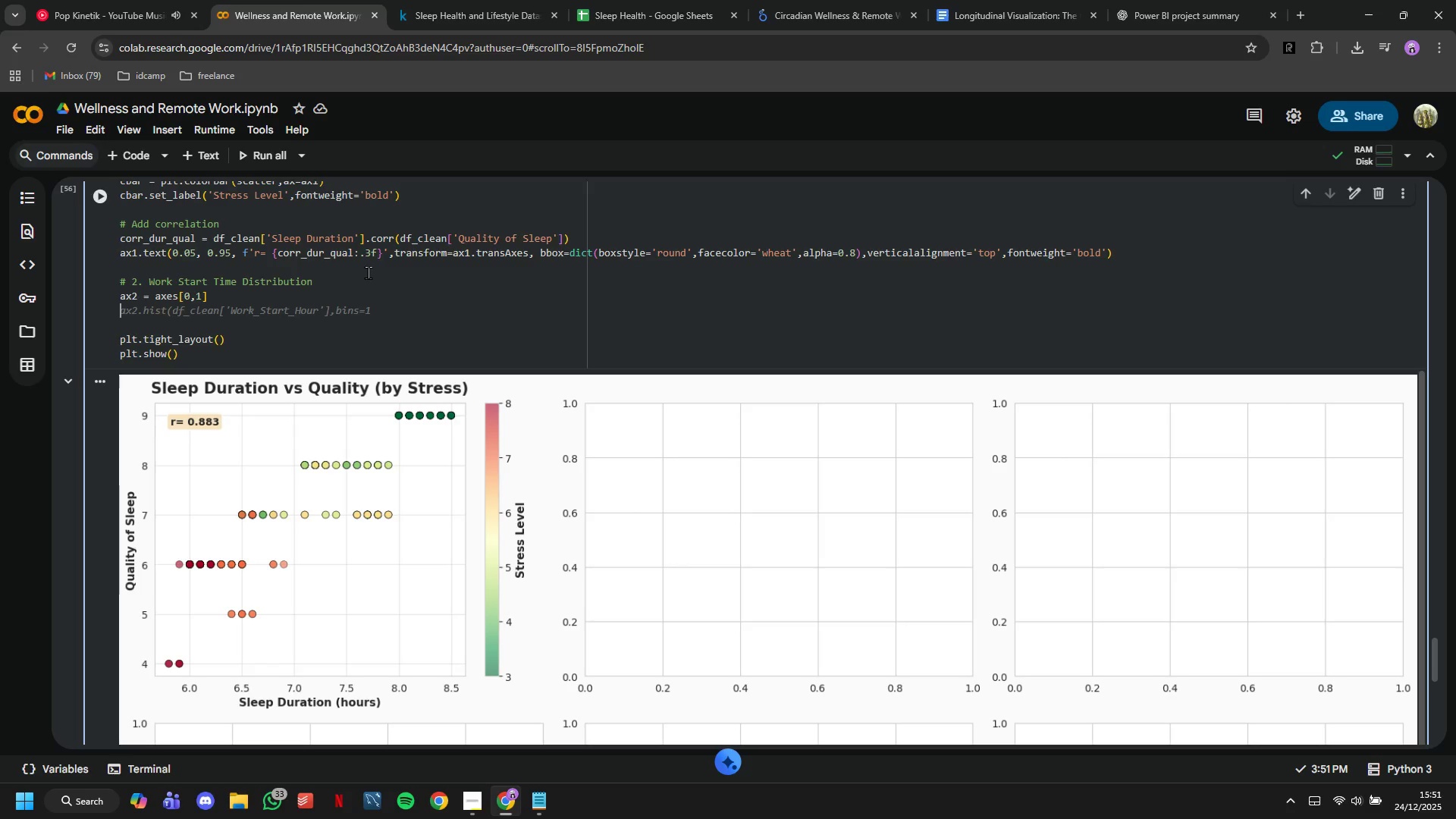 
type(ax2.hist(df_clean['Work)
 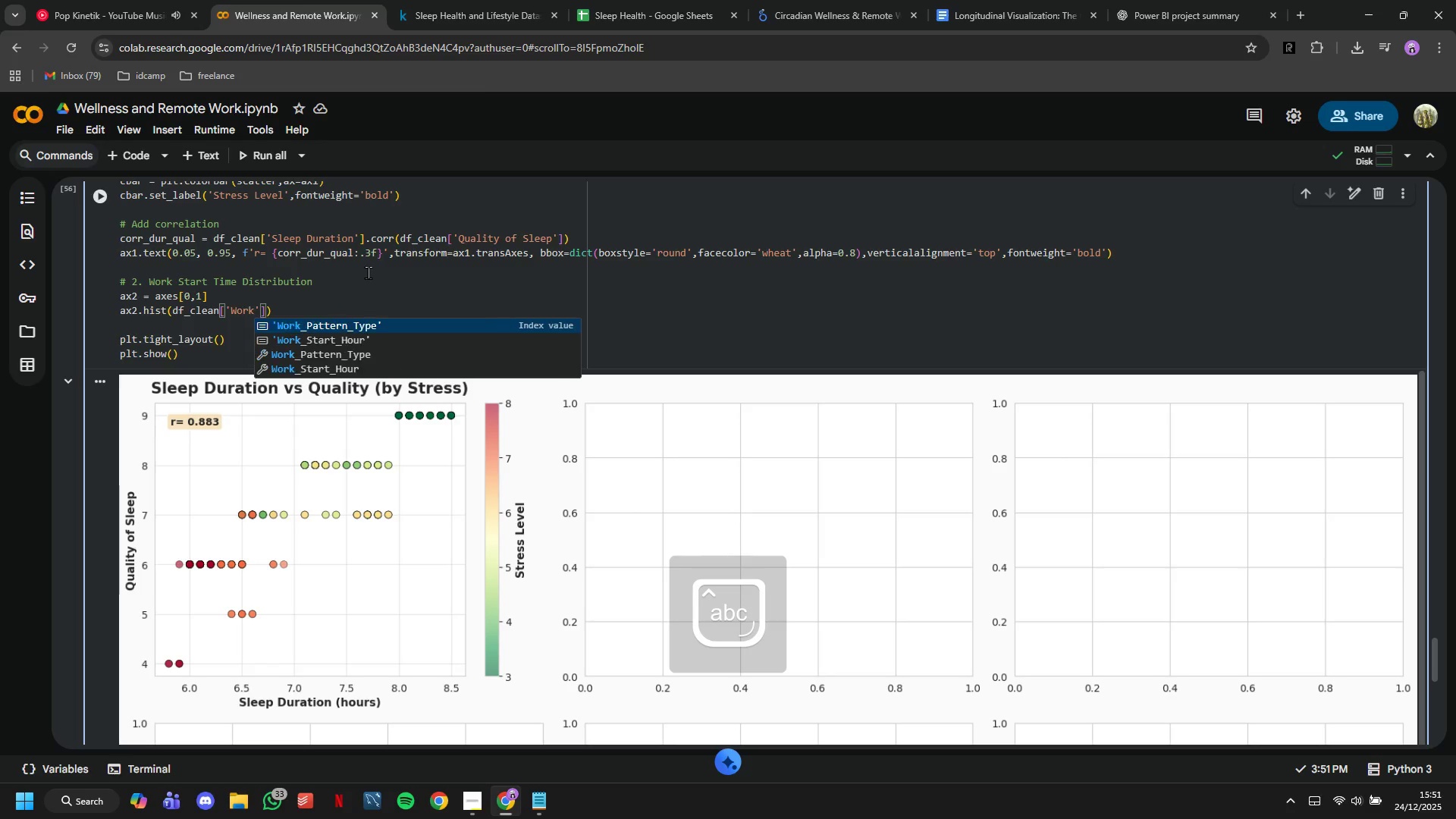 
key(ArrowDown)
 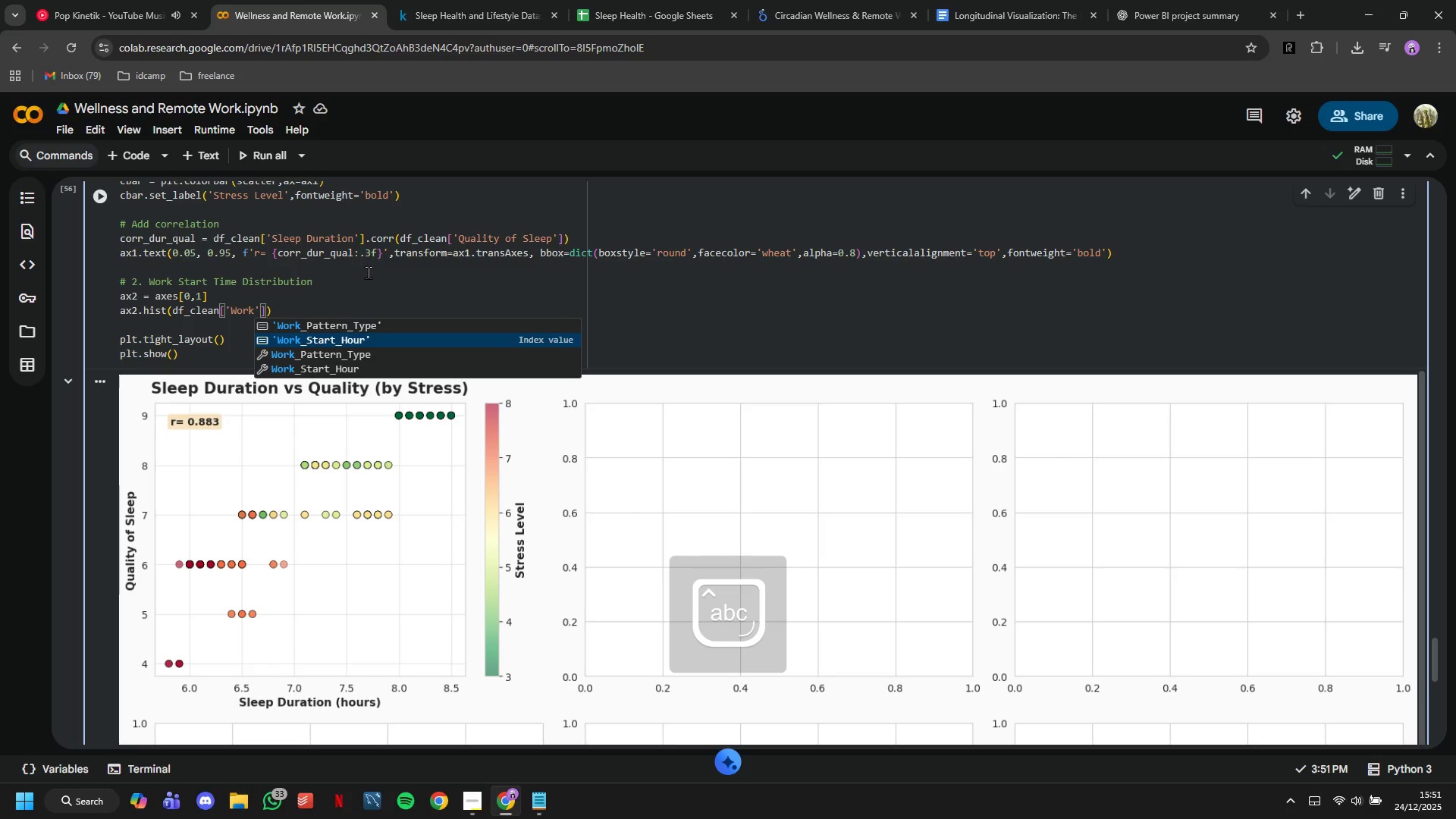 
key(Enter)
 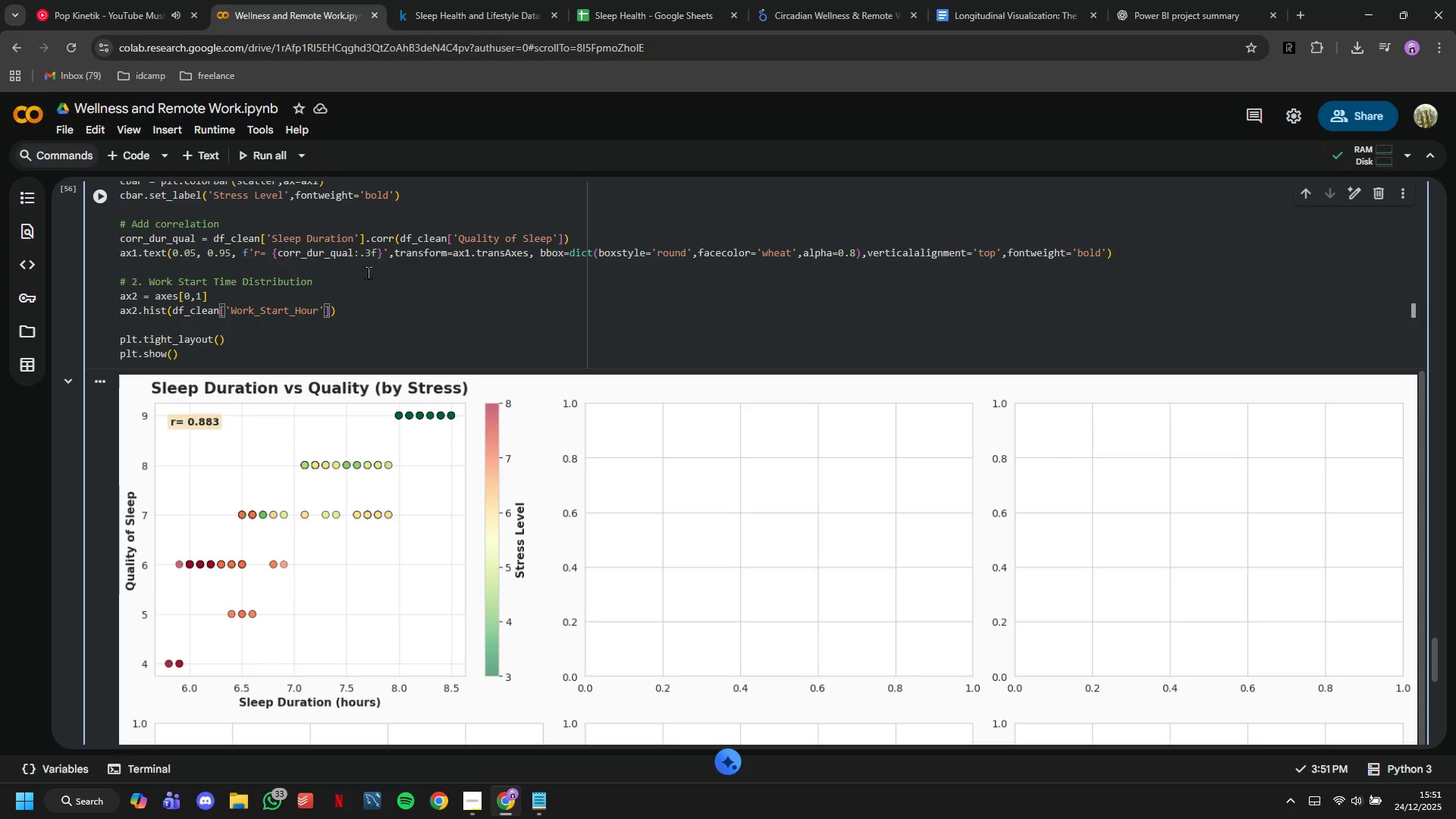 
key(ArrowRight)
 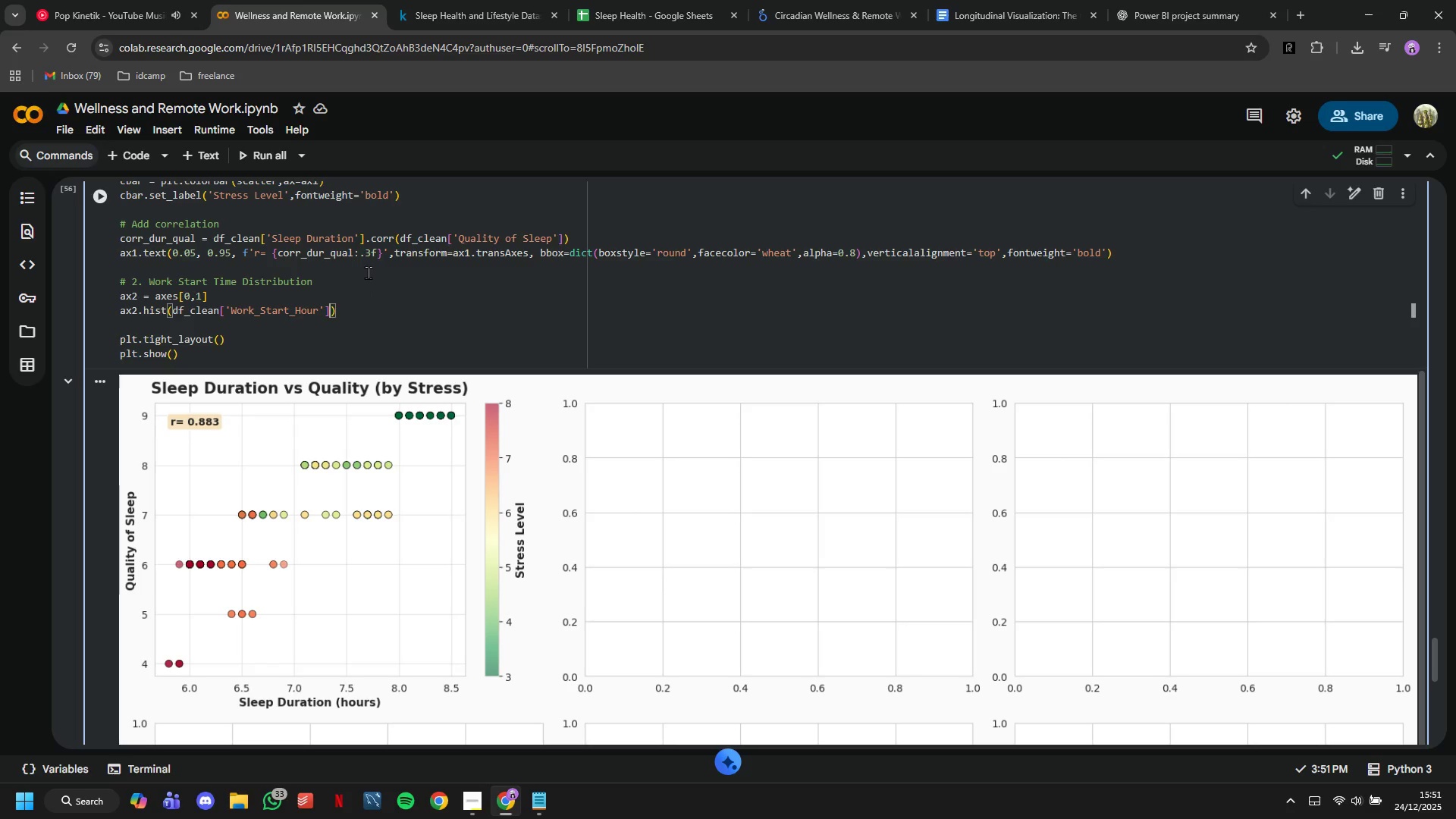 
type(,bins=20,color=RESEAC)
key(Backspace)
type(RCH_PALETTE['secondaru)
key(Backspace)
type(y)
 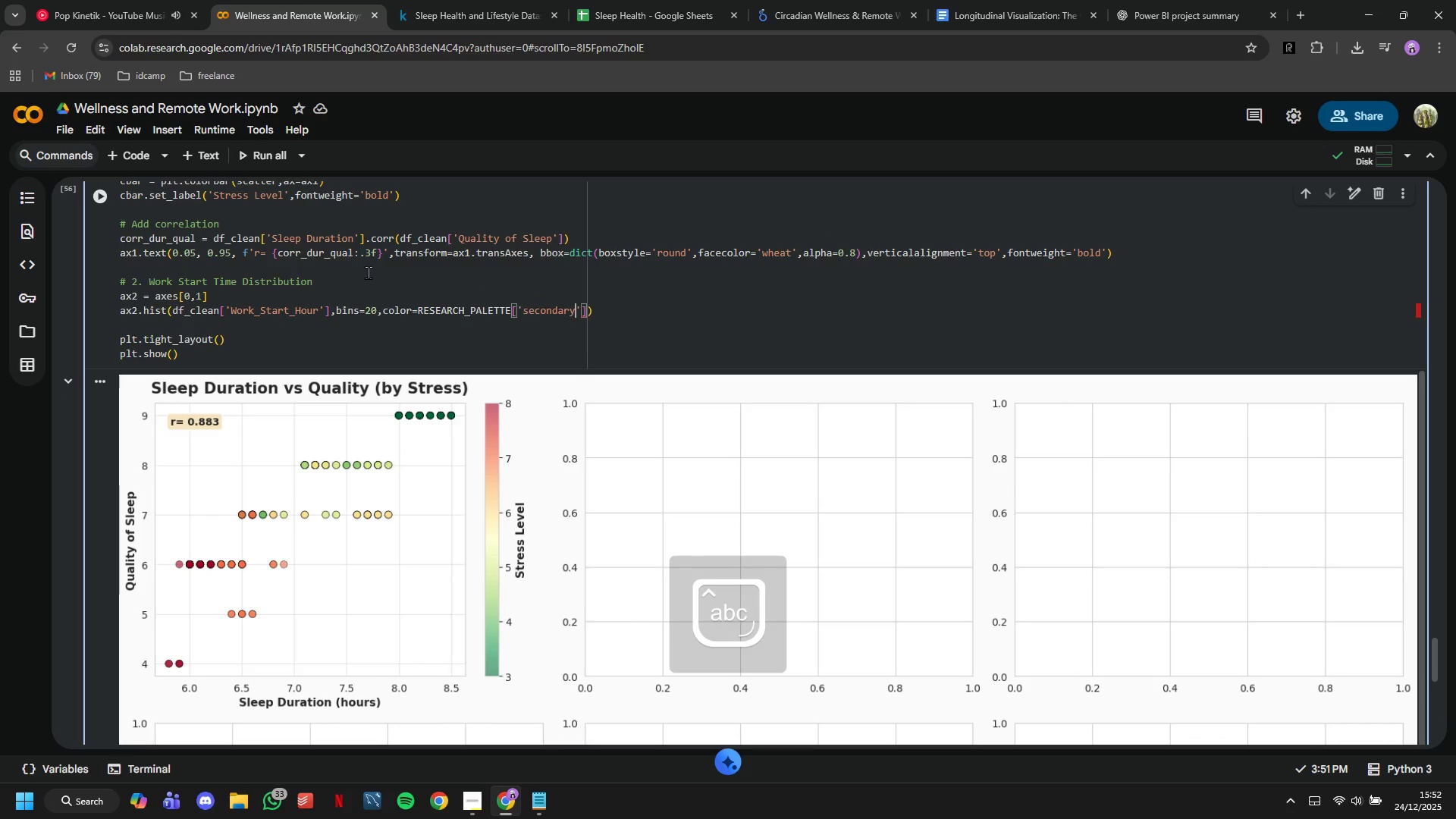 
key(ArrowRight)
 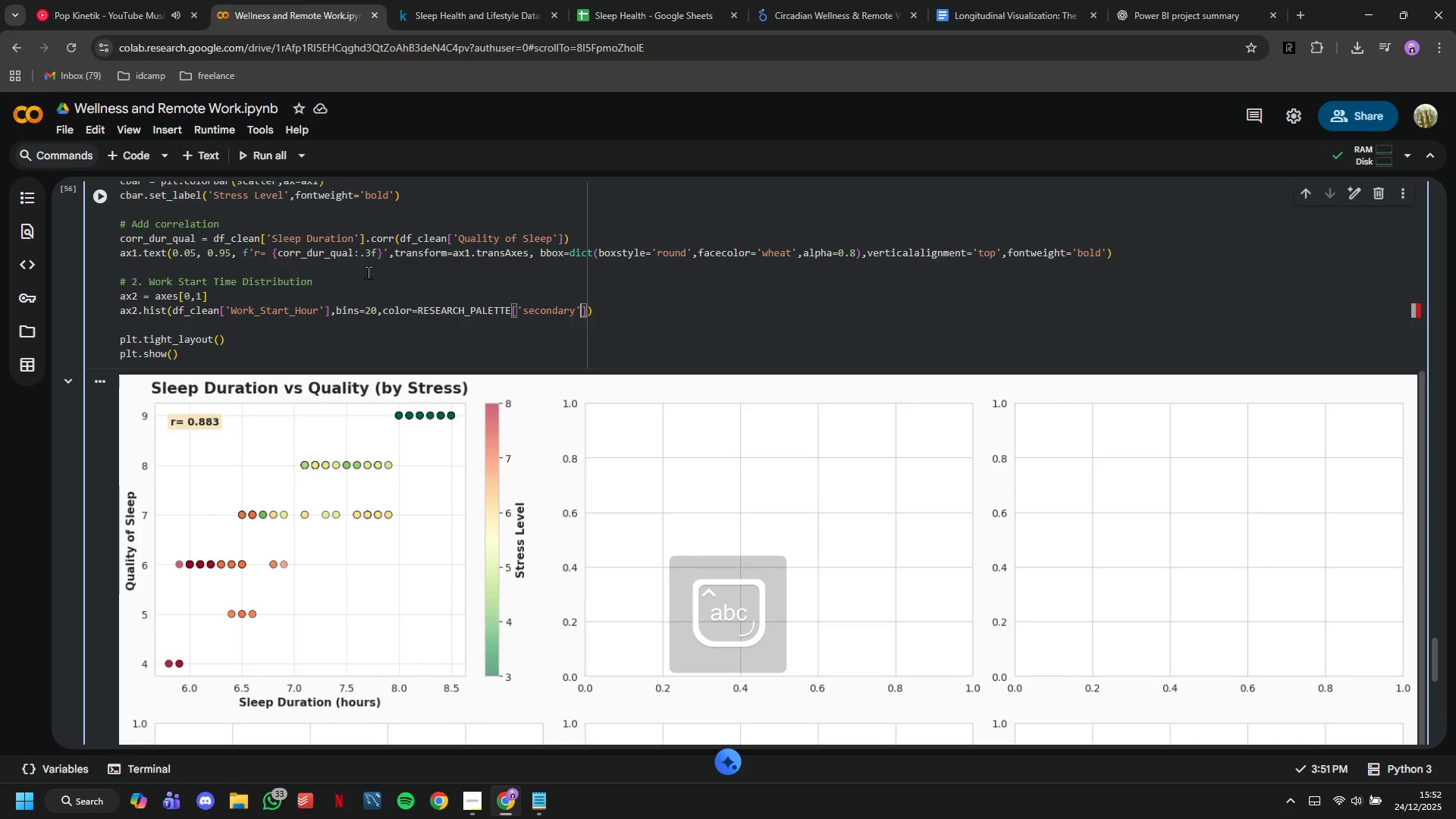 
key(ArrowRight)
 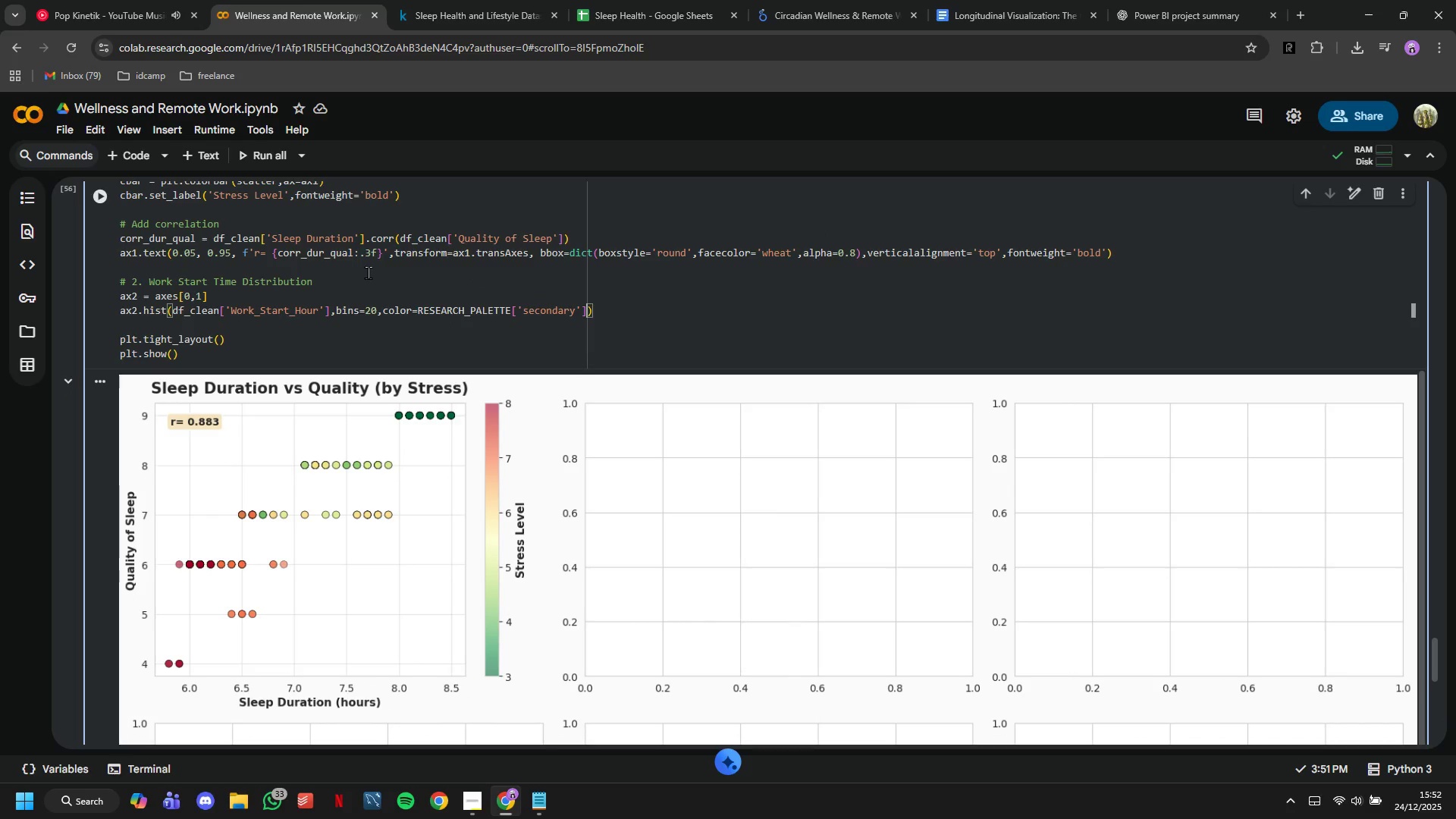 
type(,alpha-)
key(Backspace)
type(=0.7,edgecolor='blak)
key(Backspace)
type(ck)
 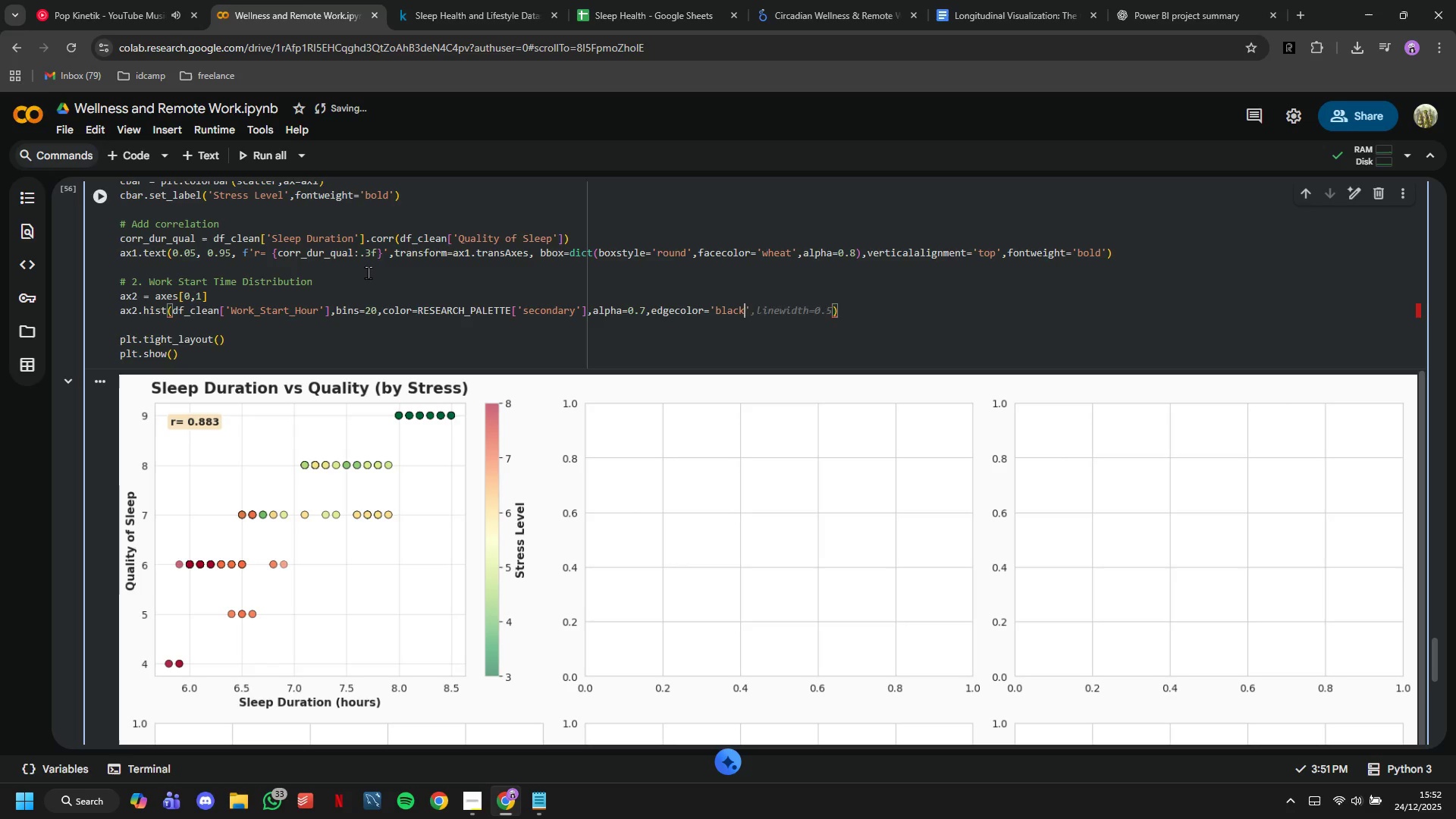 
key(ArrowRight)
 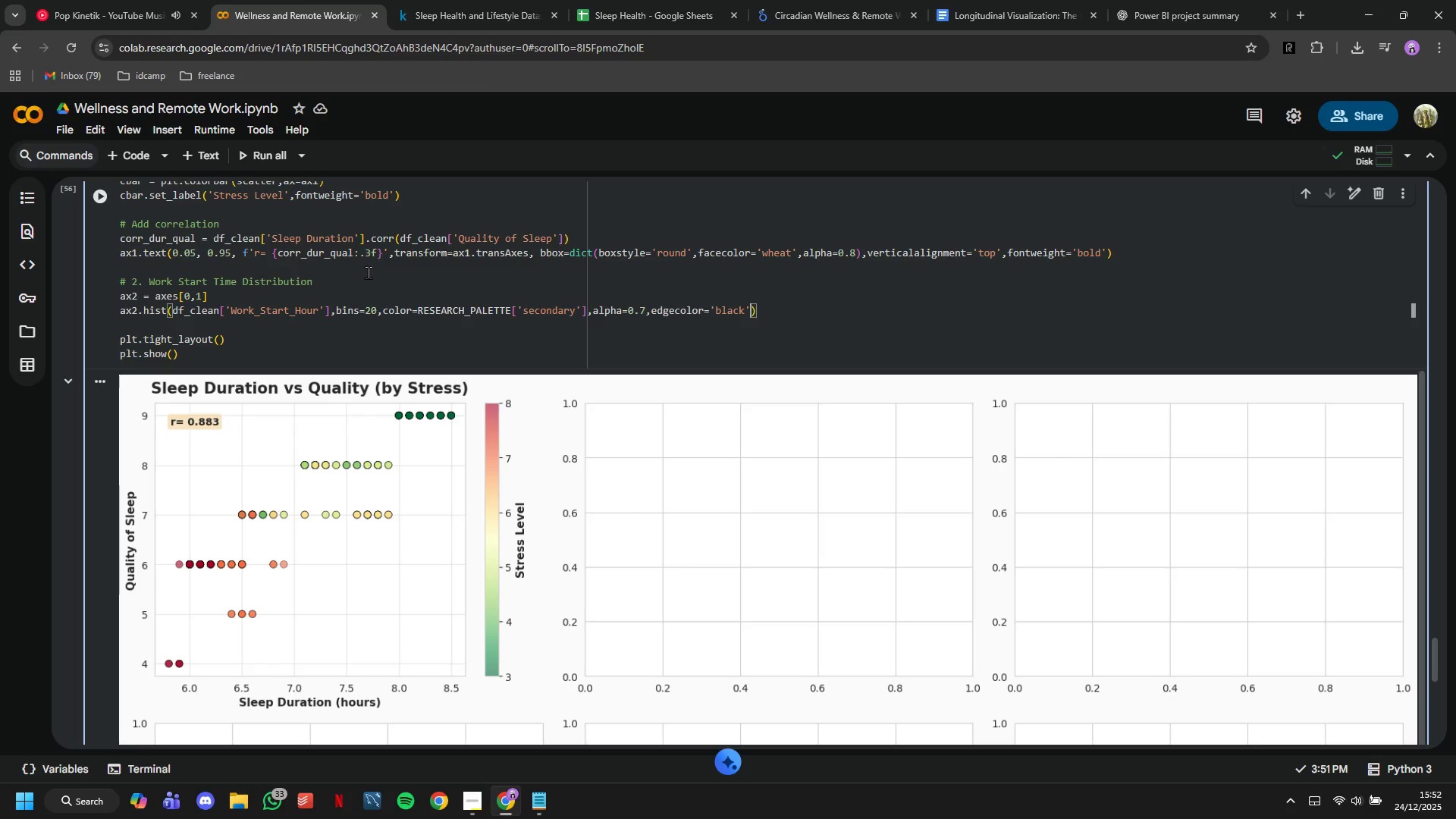 
type(,linewidth=1)
 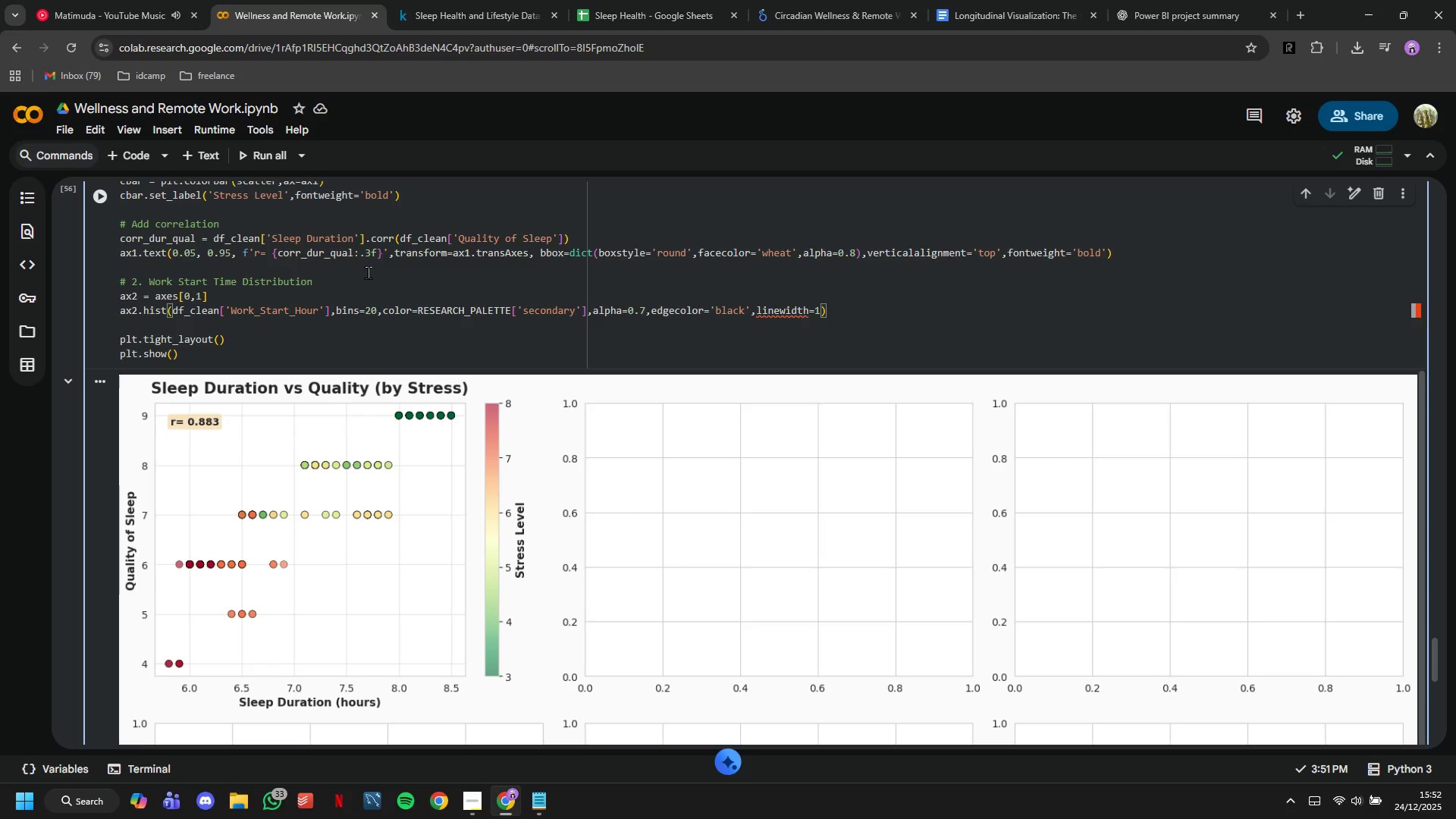 
key(ArrowRight)
 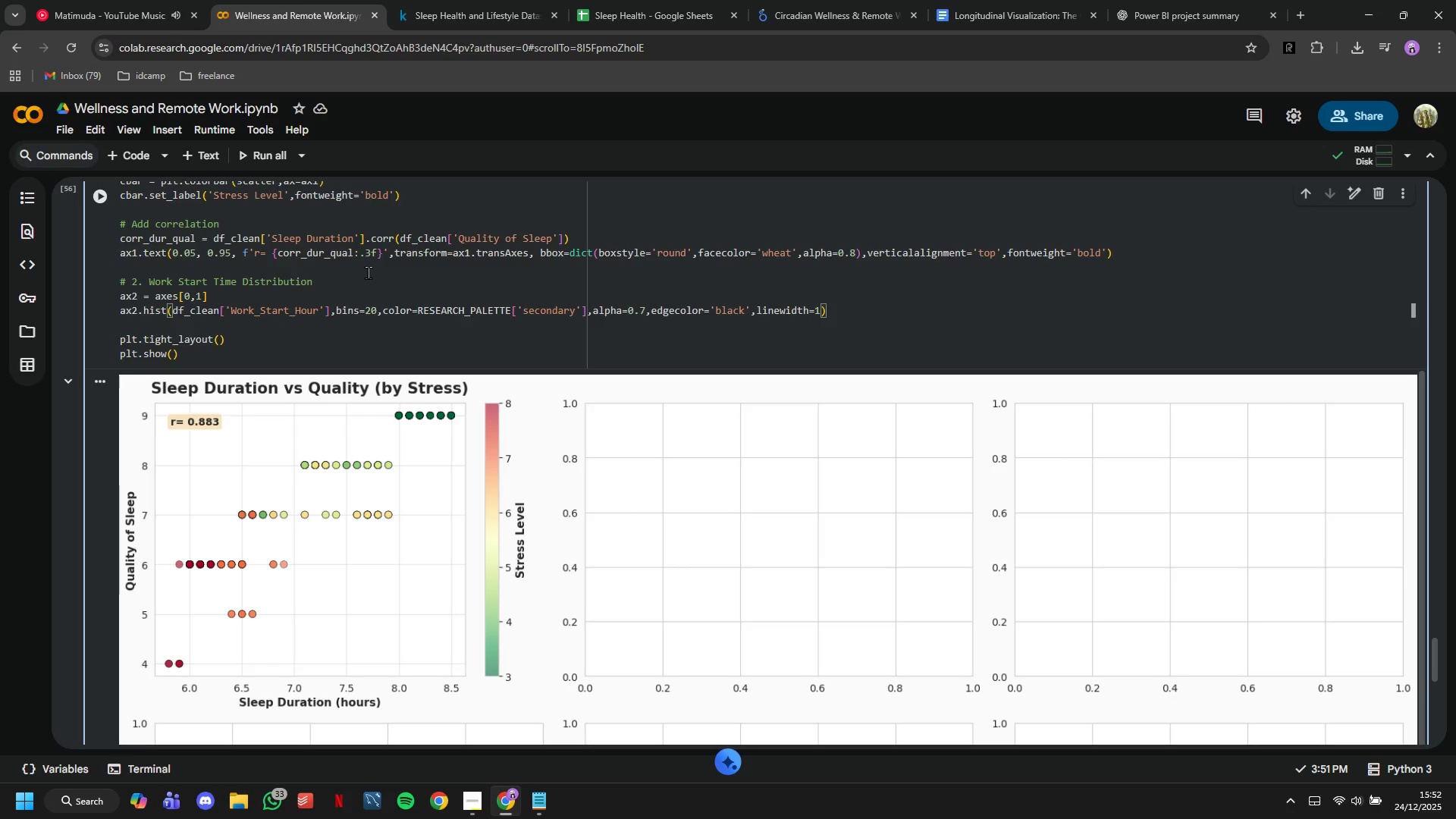 
key(Enter)
 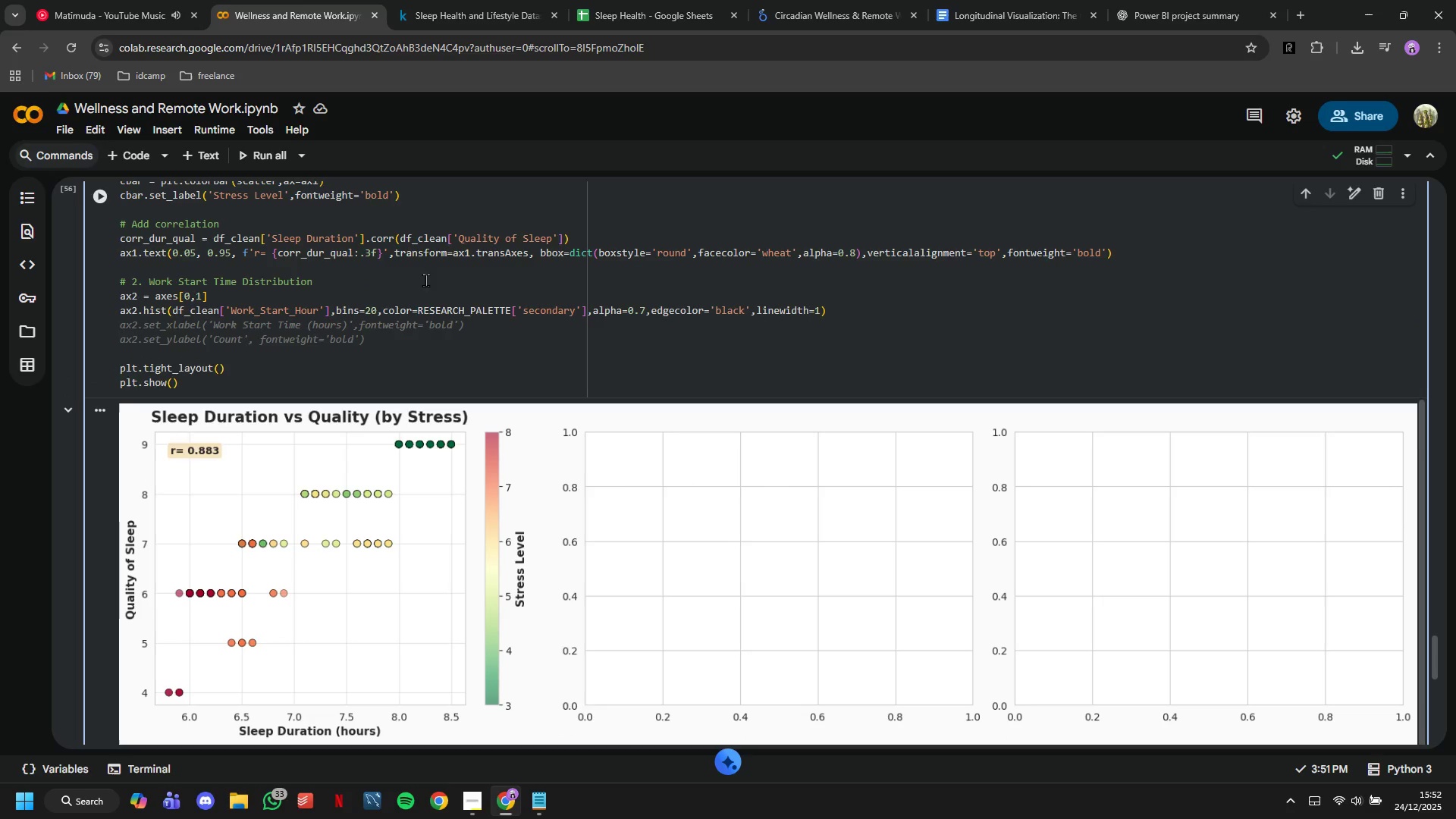 
left_click([478, 786])